 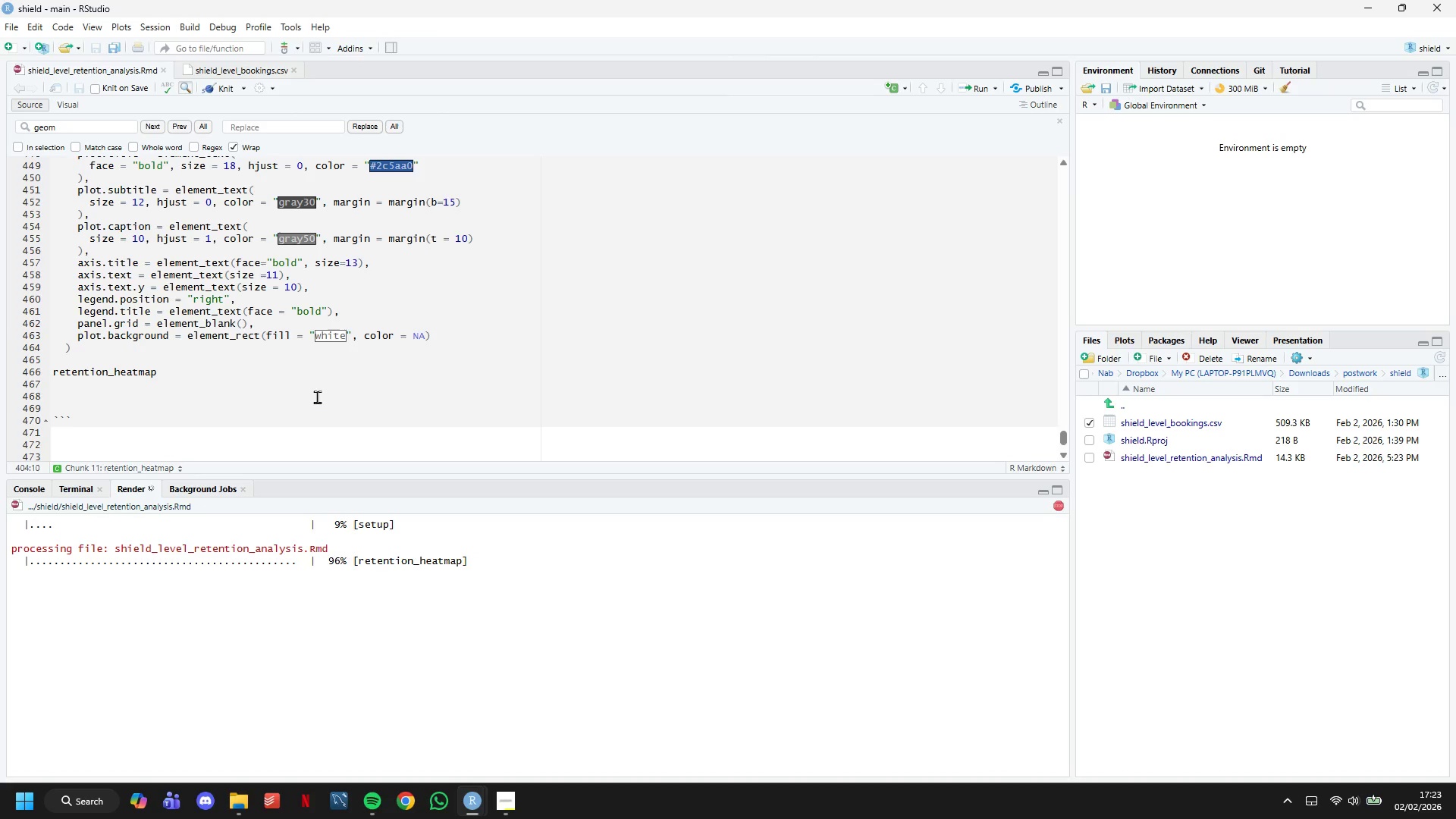 
left_click_drag(start_coordinate=[177, 597], to_coordinate=[281, 595])
 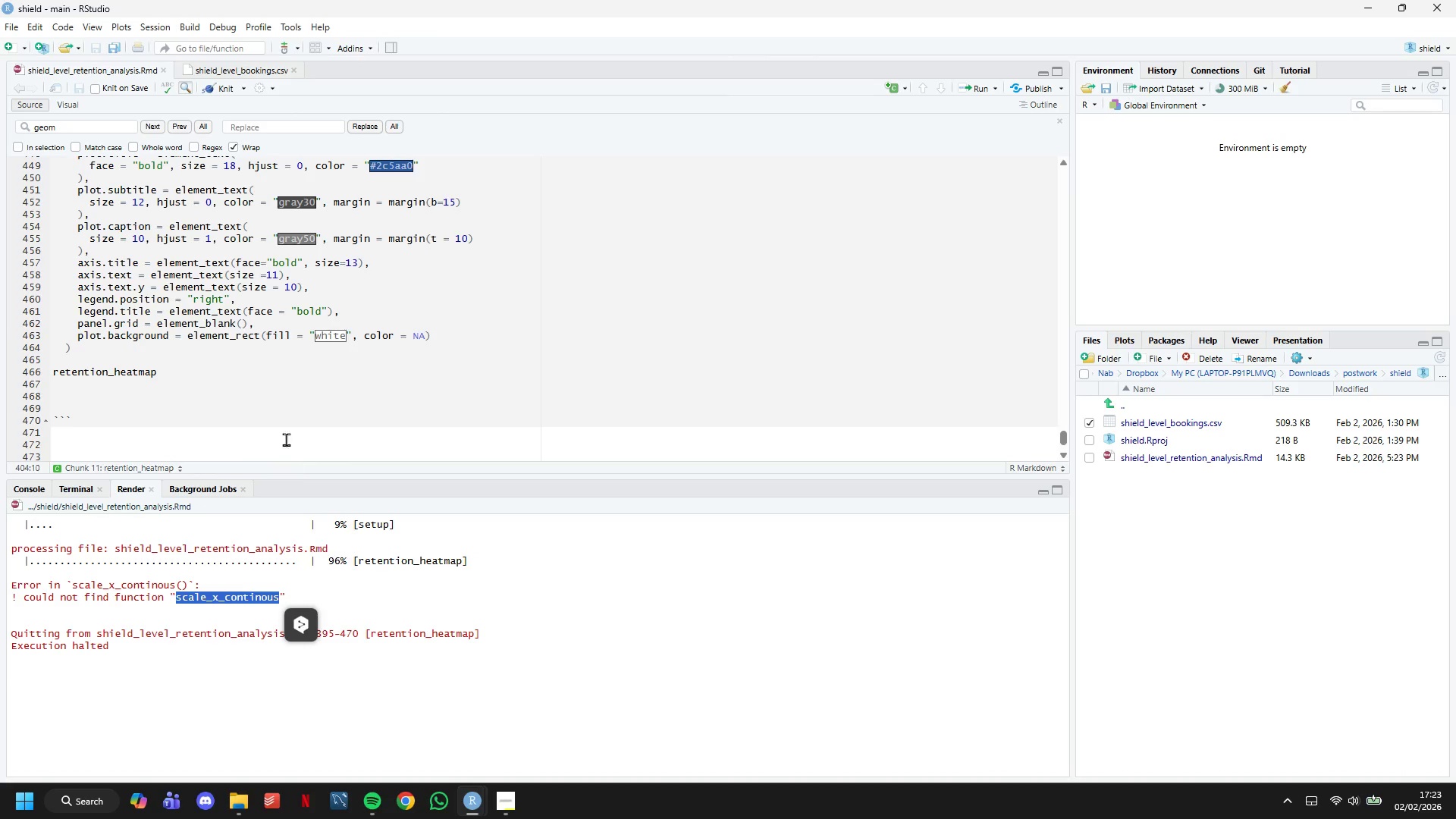 
key(Control+C)
 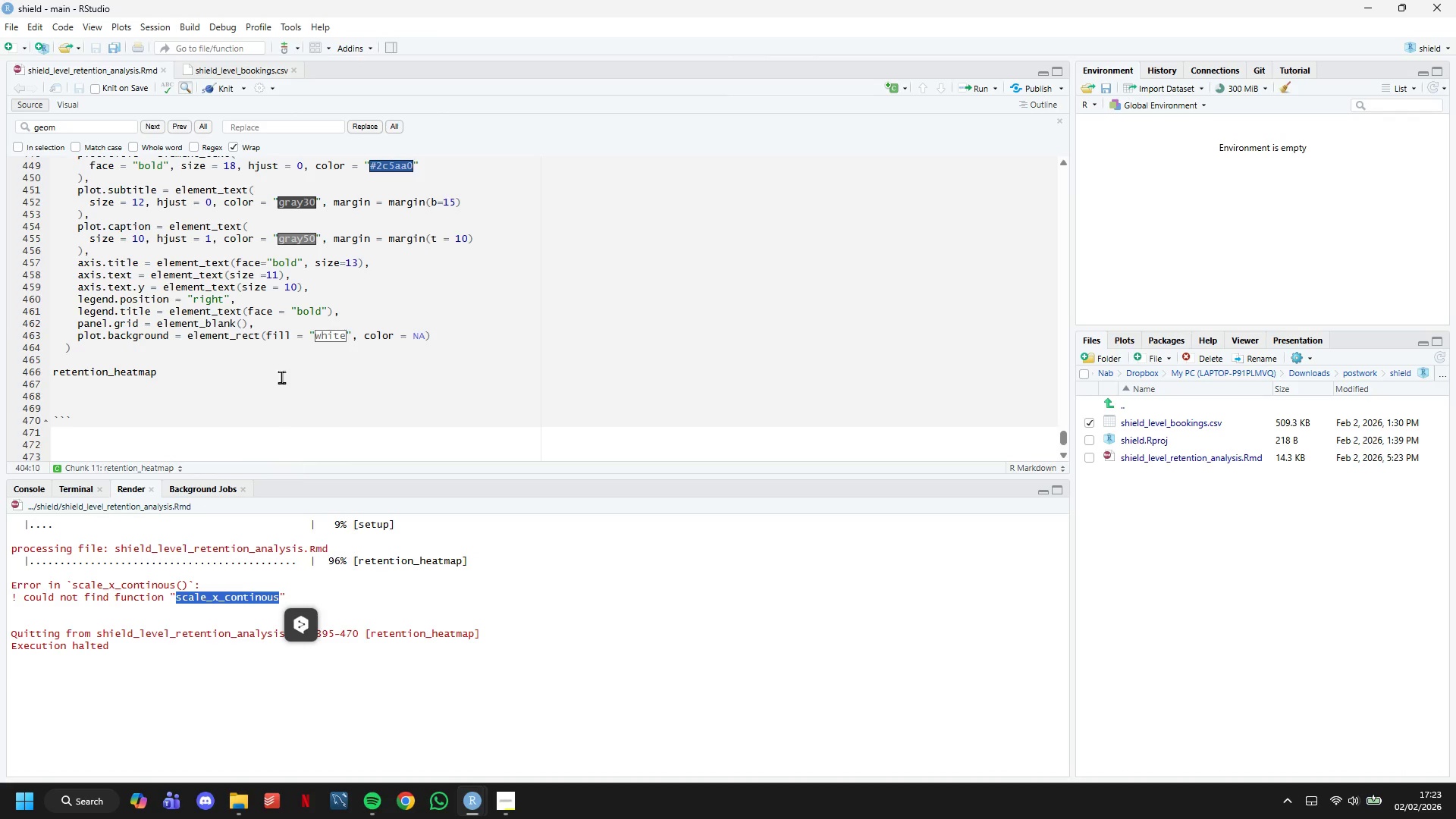 
left_click([275, 347])
 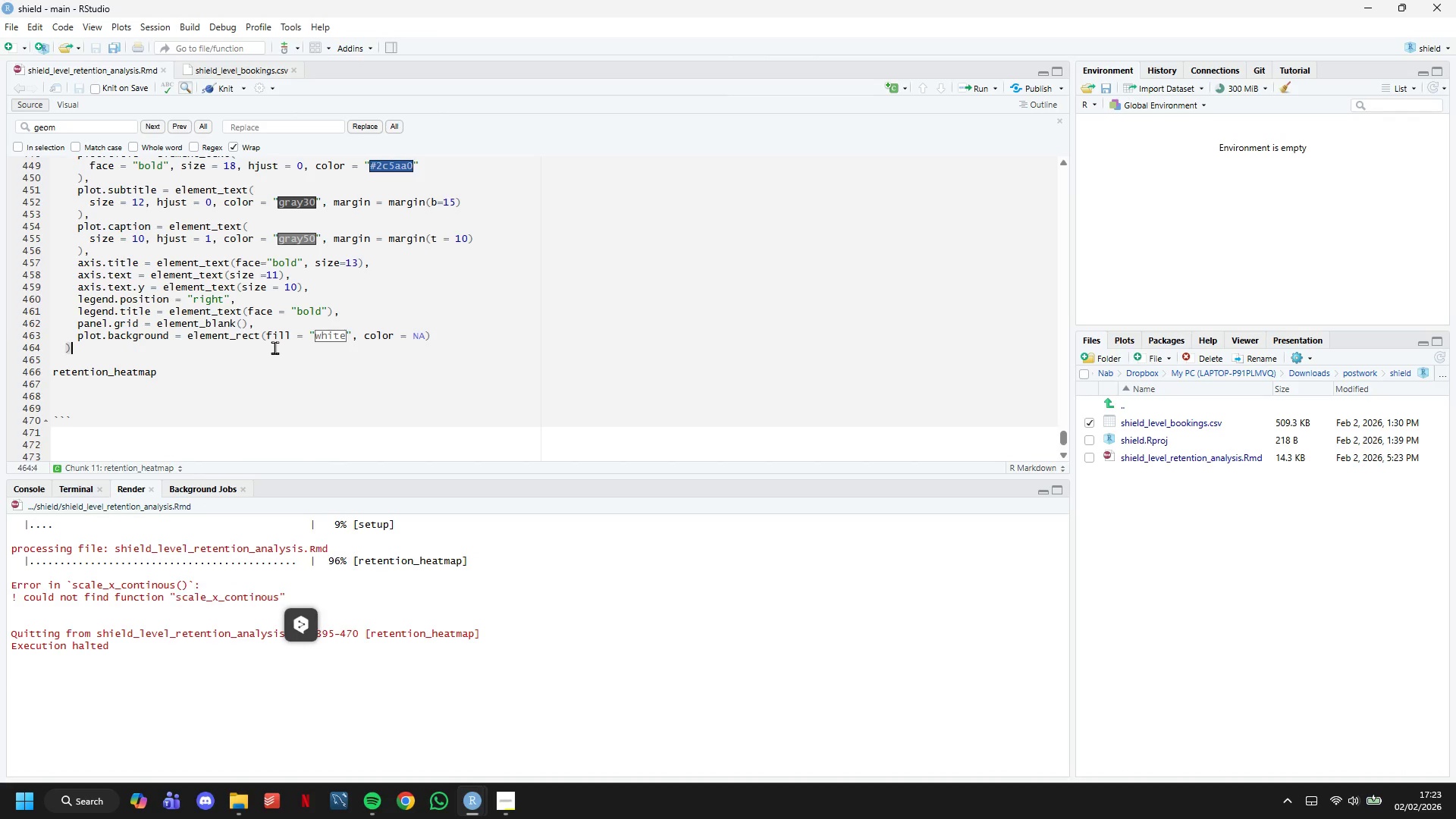 
key(Control+F)
 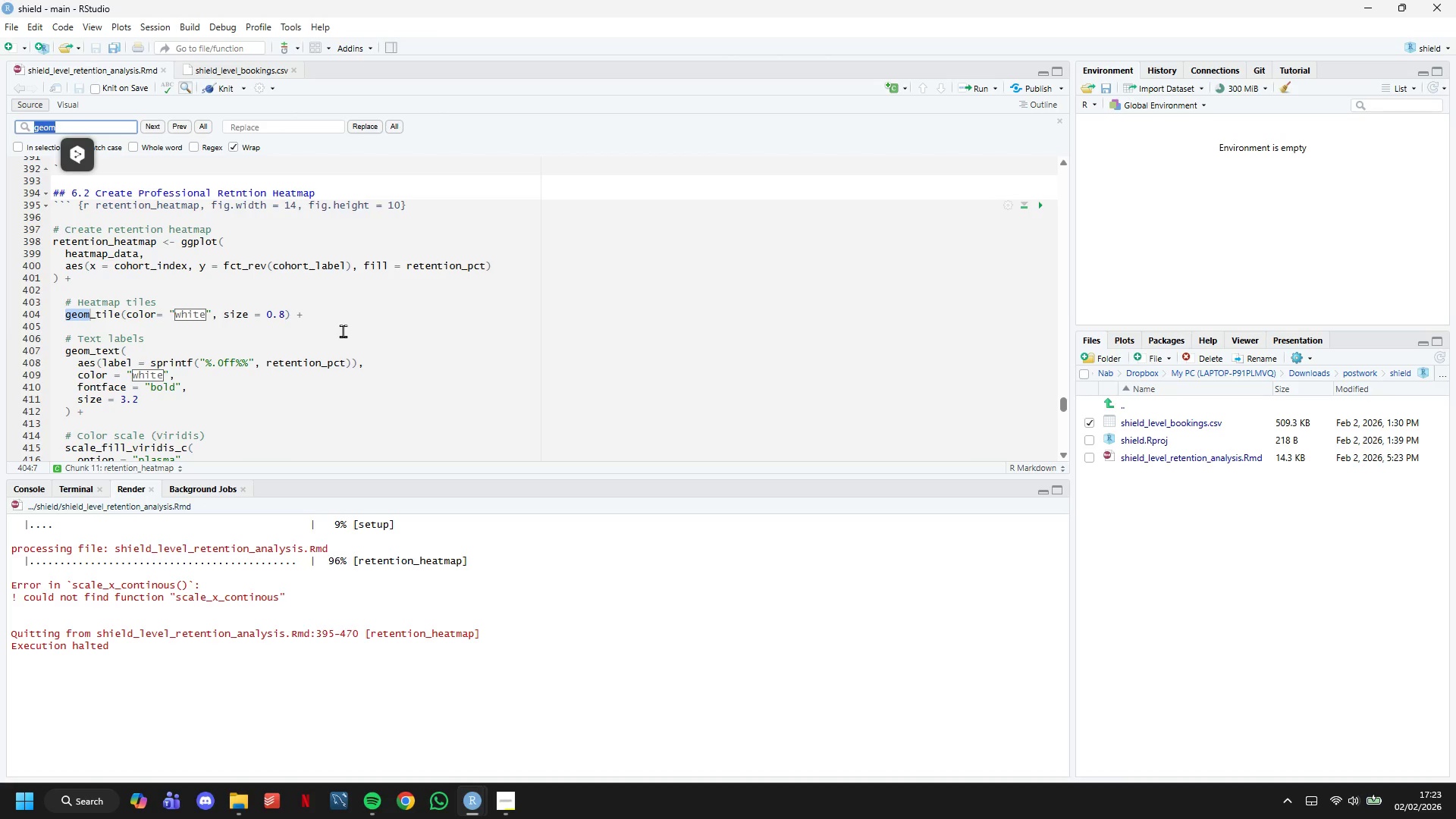 
key(Control+V)
 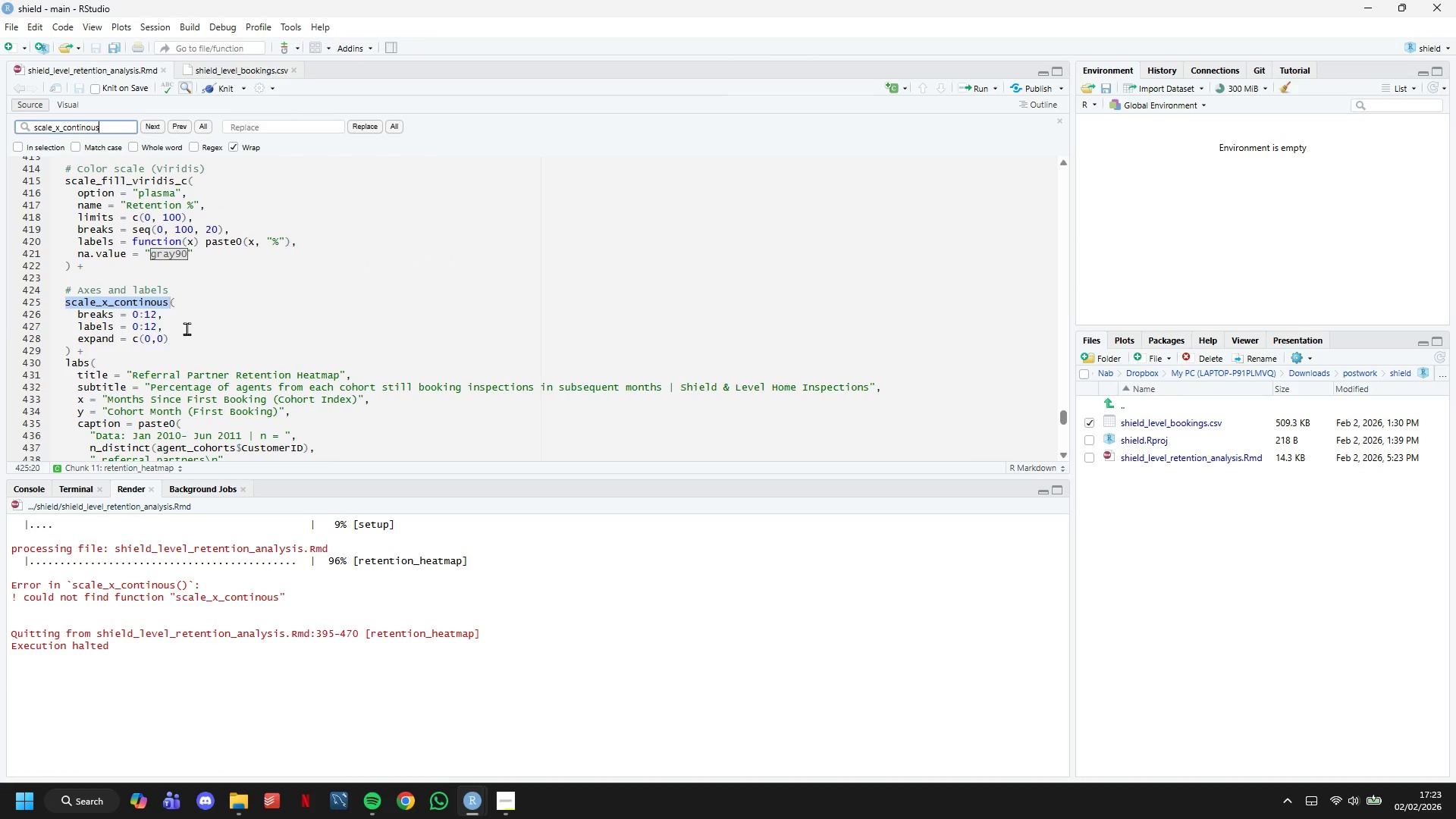 
left_click([150, 297])
 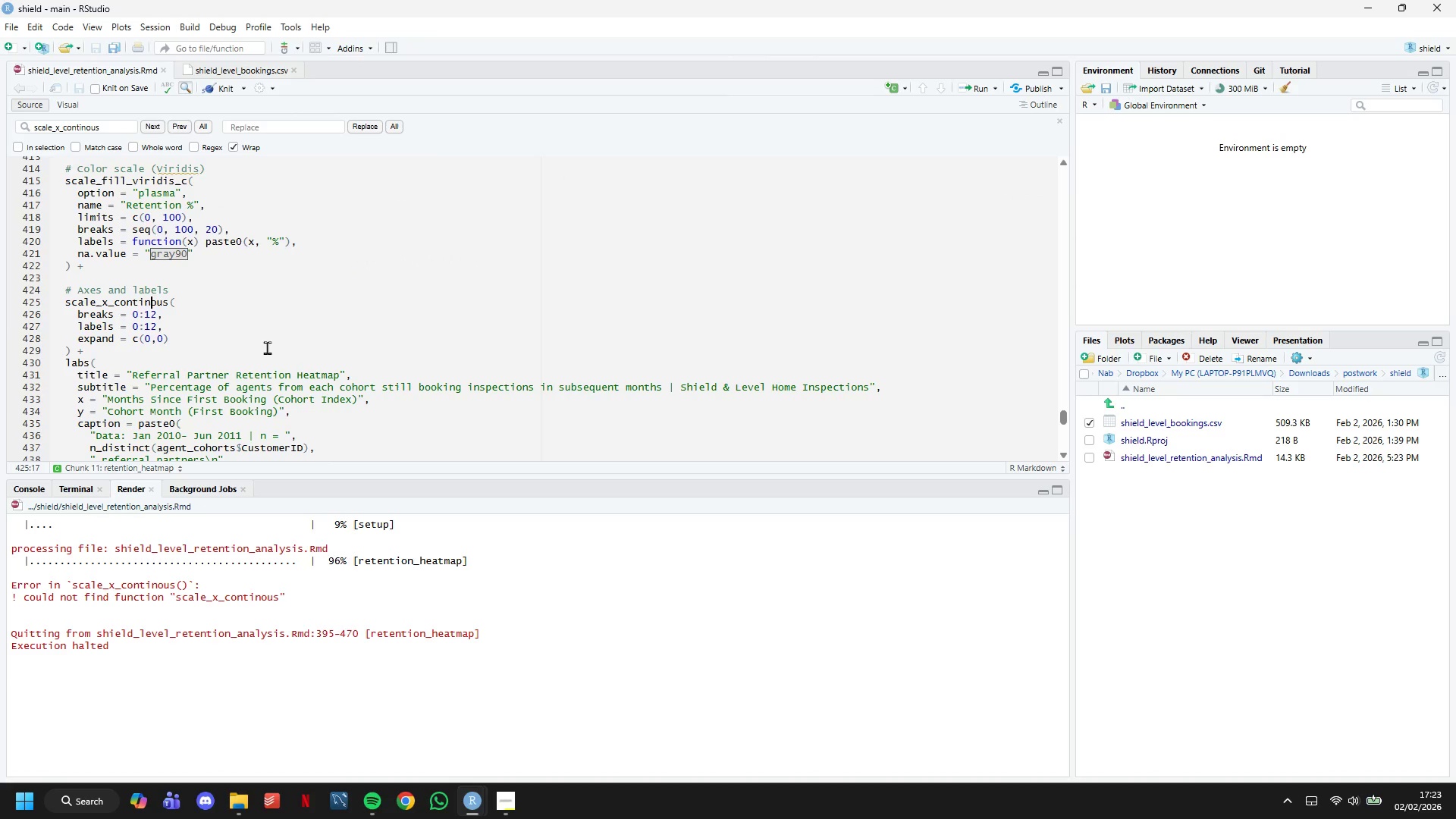 
wait(8.73)
 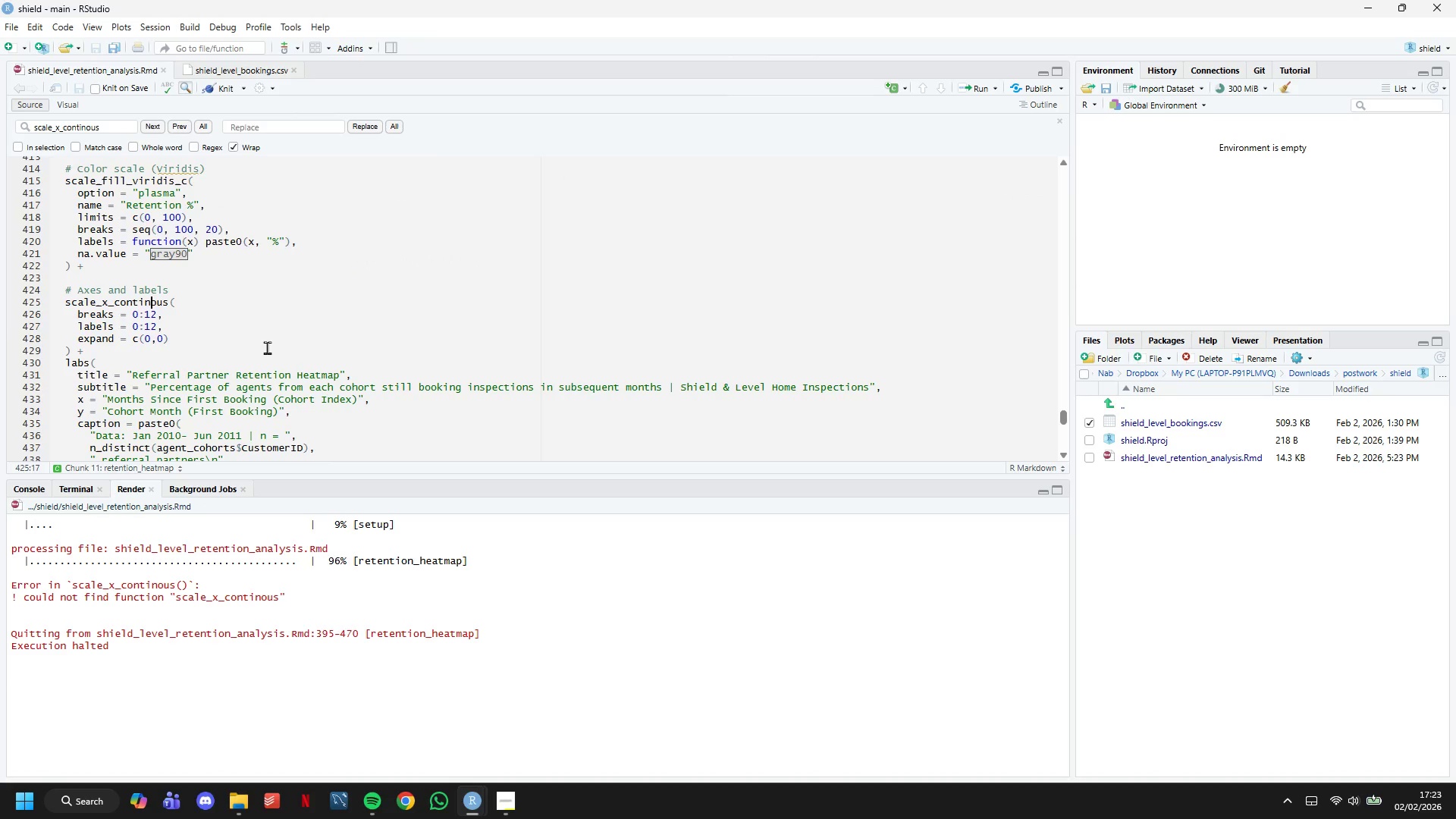 
key(U)
 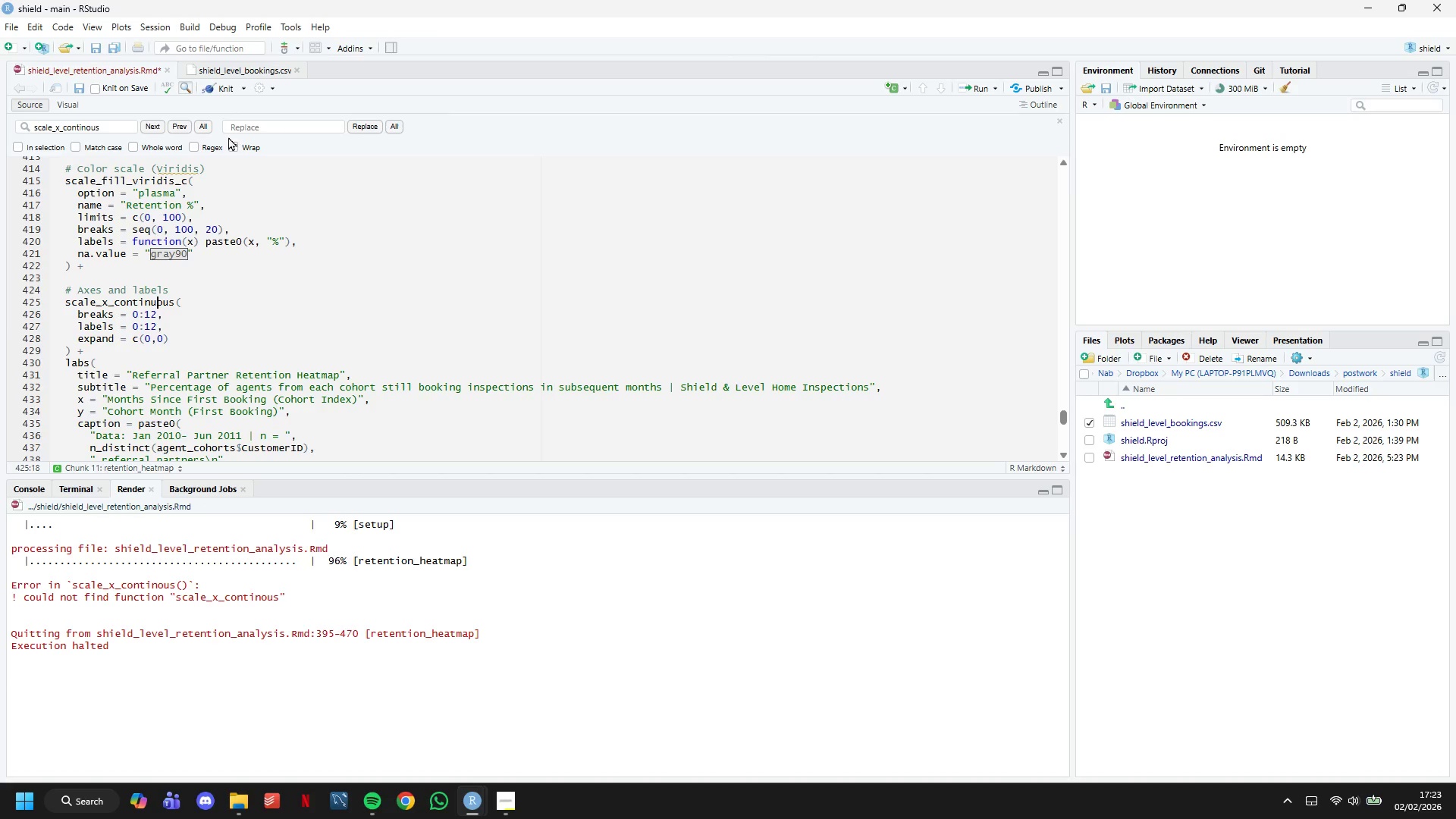 
left_click([209, 80])
 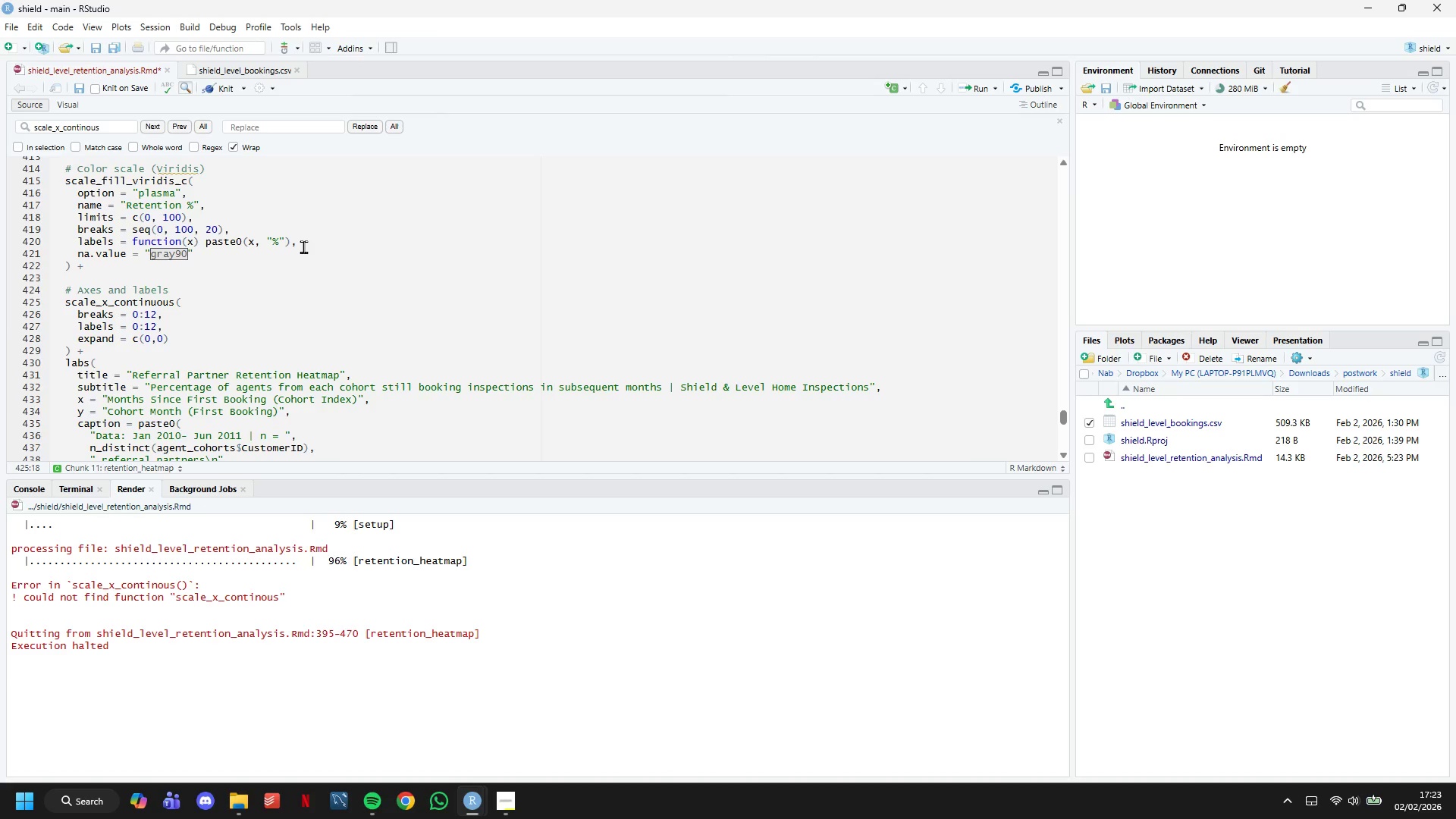 
wait(16.2)
 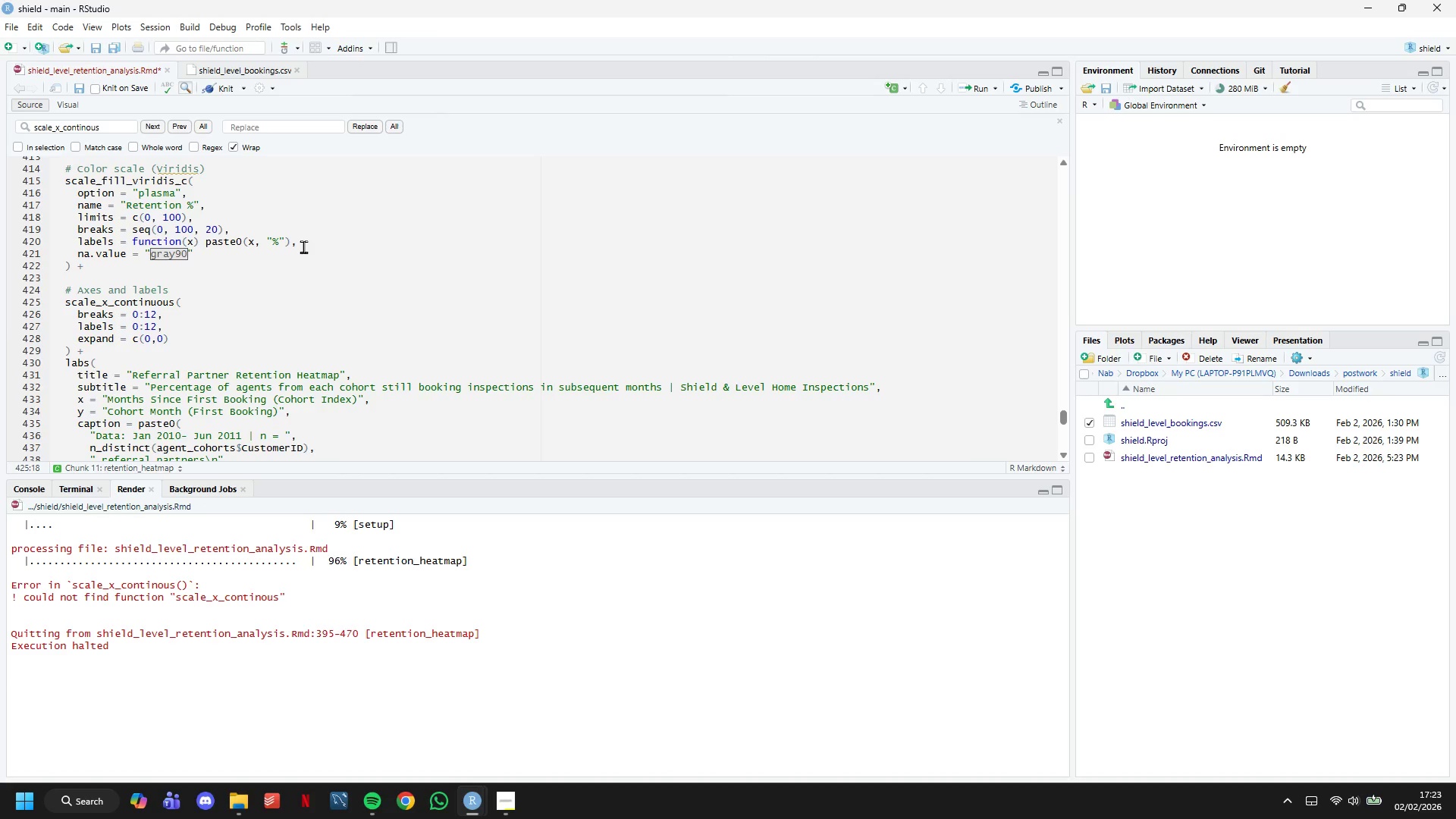 
key(ArrowRight)
 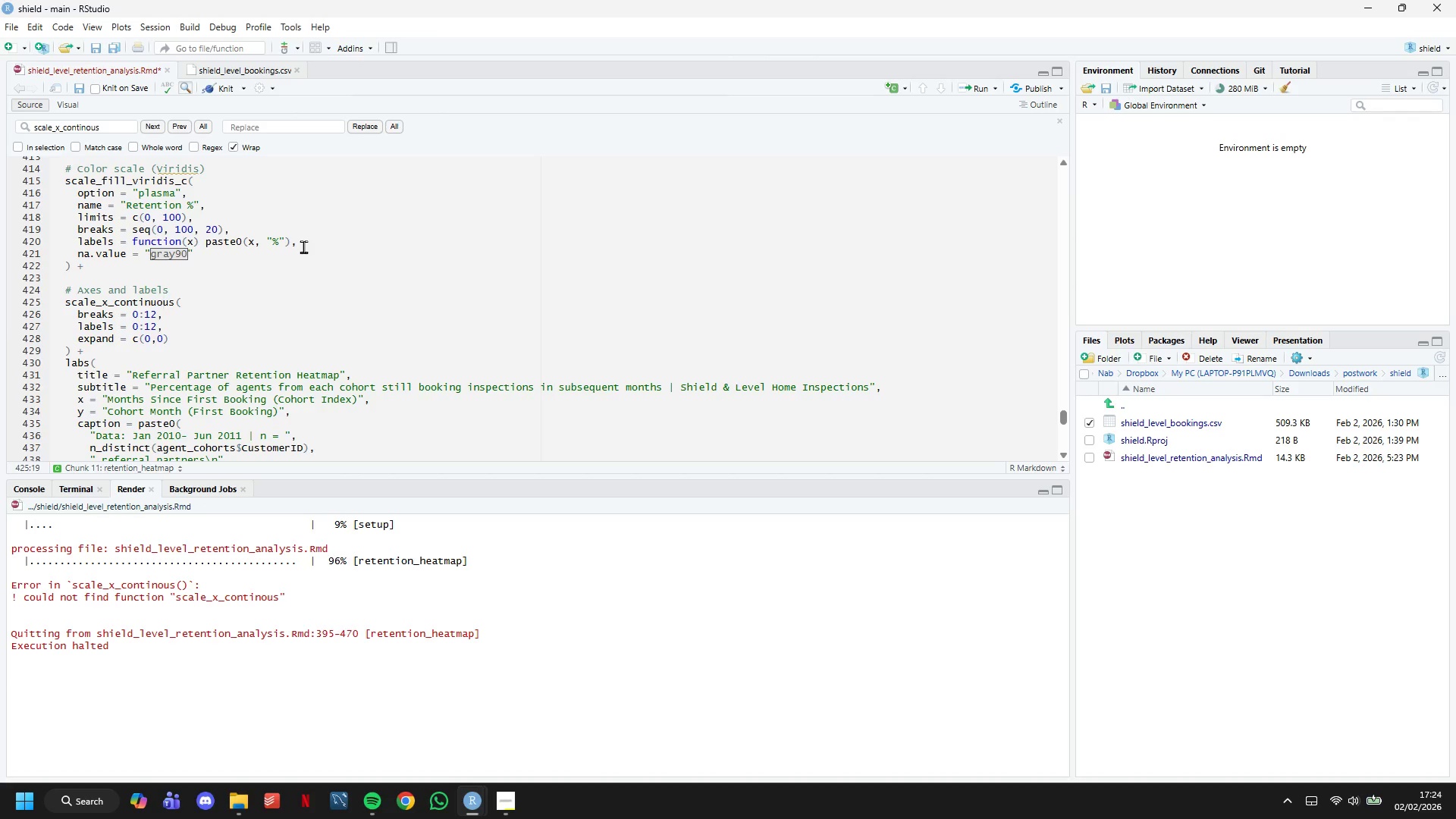 
left_click([228, 93])
 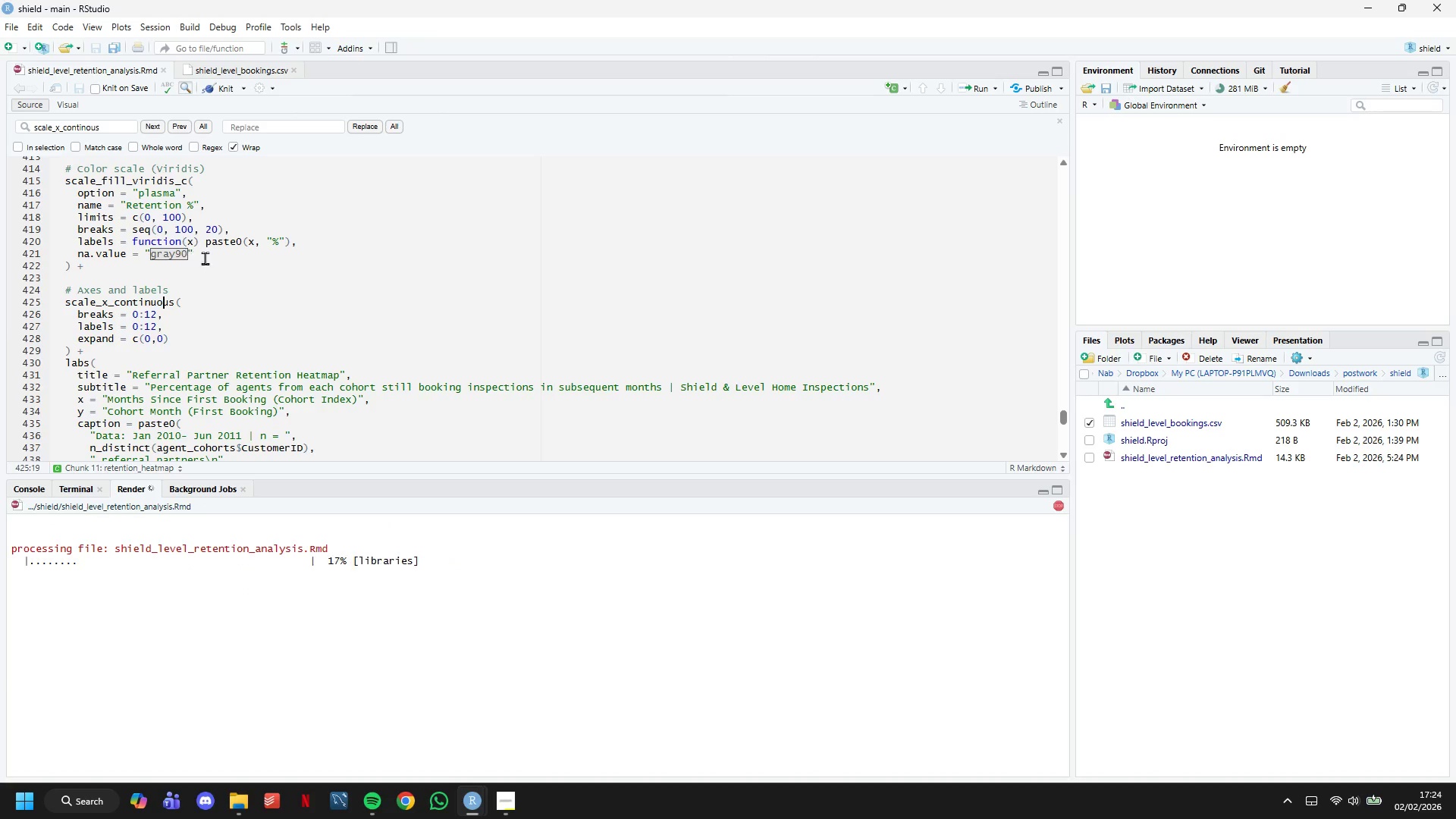 
scroll: coordinate [247, 308], scroll_direction: down, amount: 6.0
 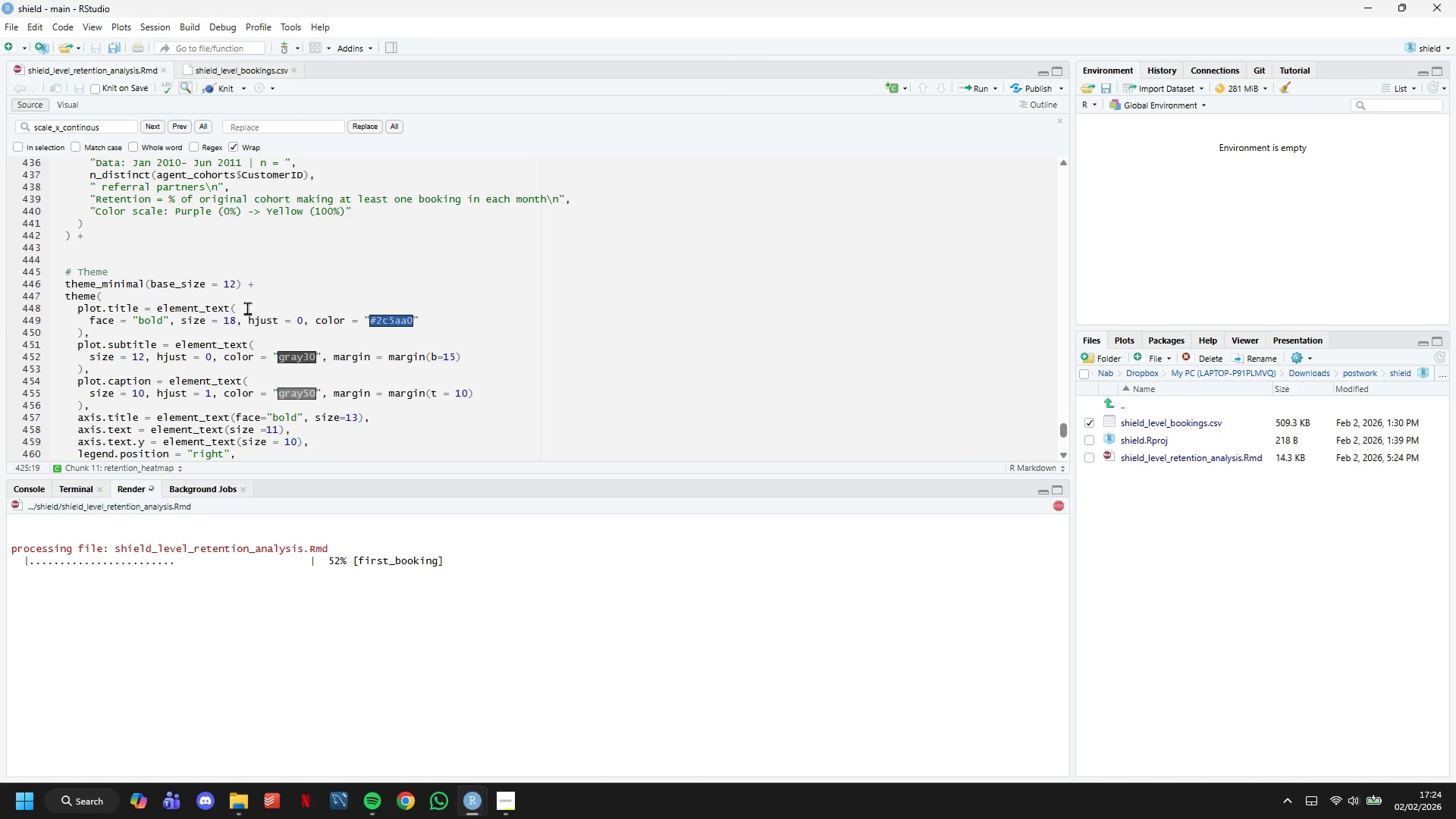 
wait(7.45)
 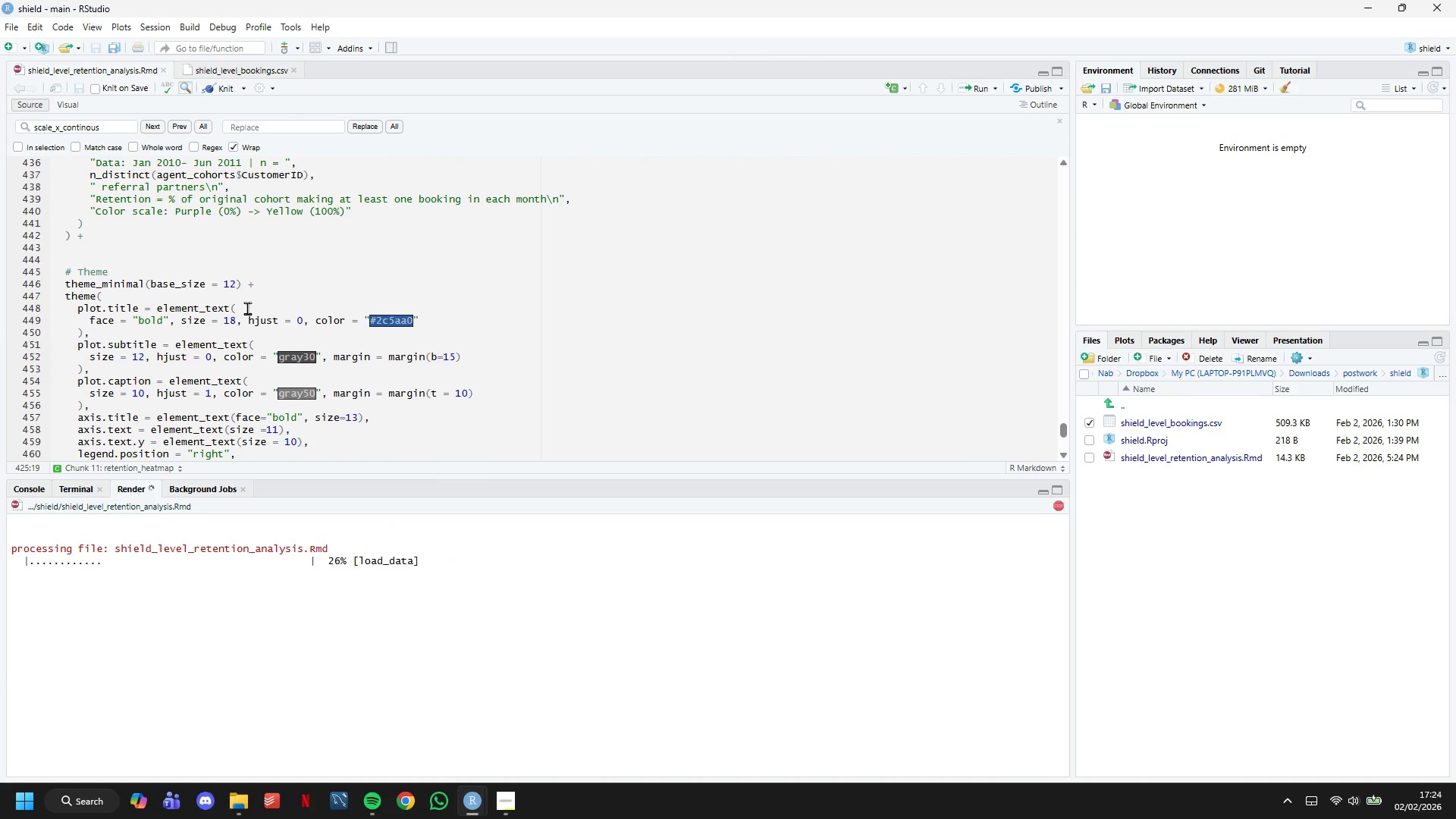 
scroll: coordinate [298, 347], scroll_direction: down, amount: 4.0
 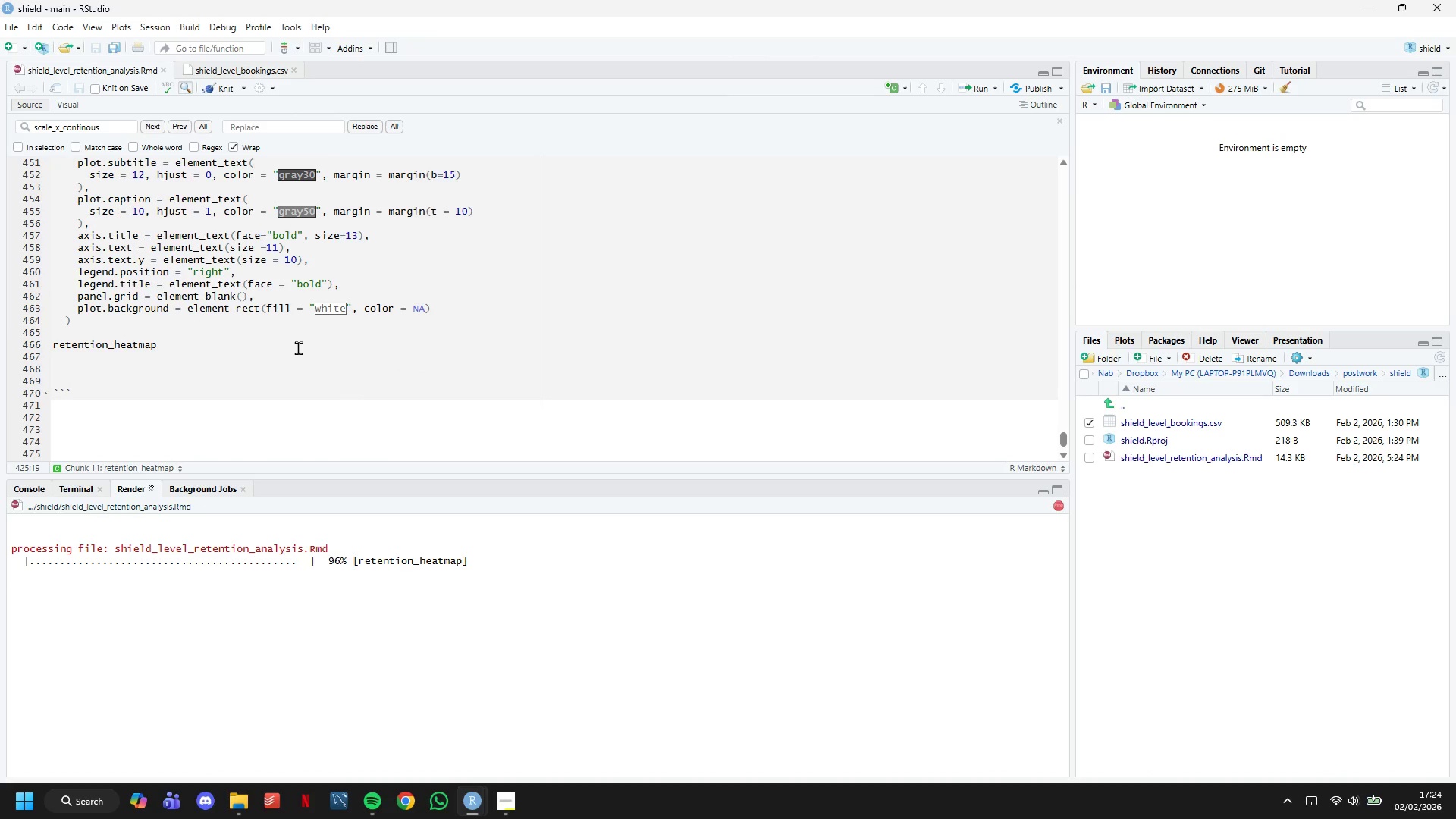 
wait(9.82)
 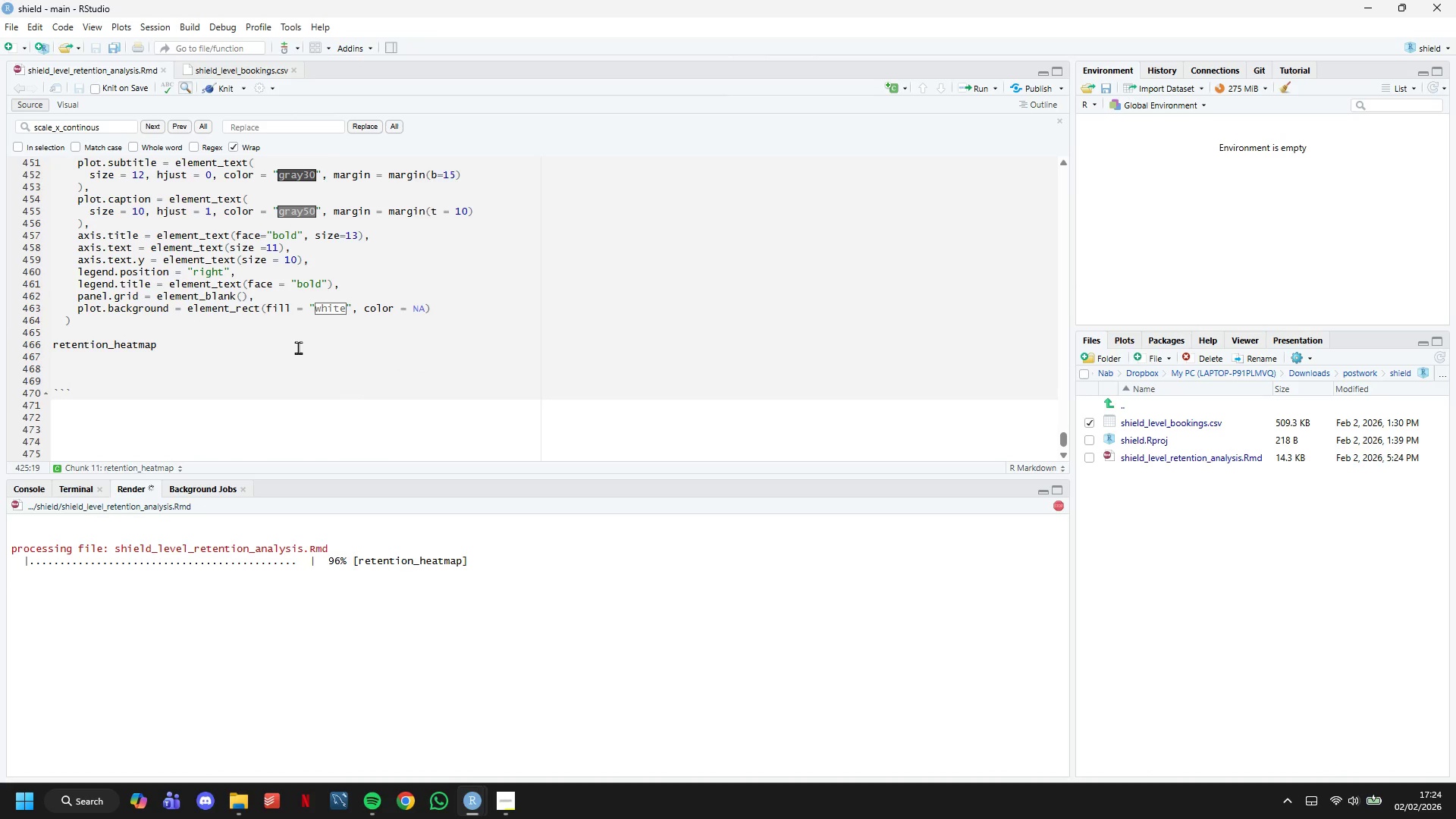 
scroll: coordinate [905, 315], scroll_direction: down, amount: 21.0
 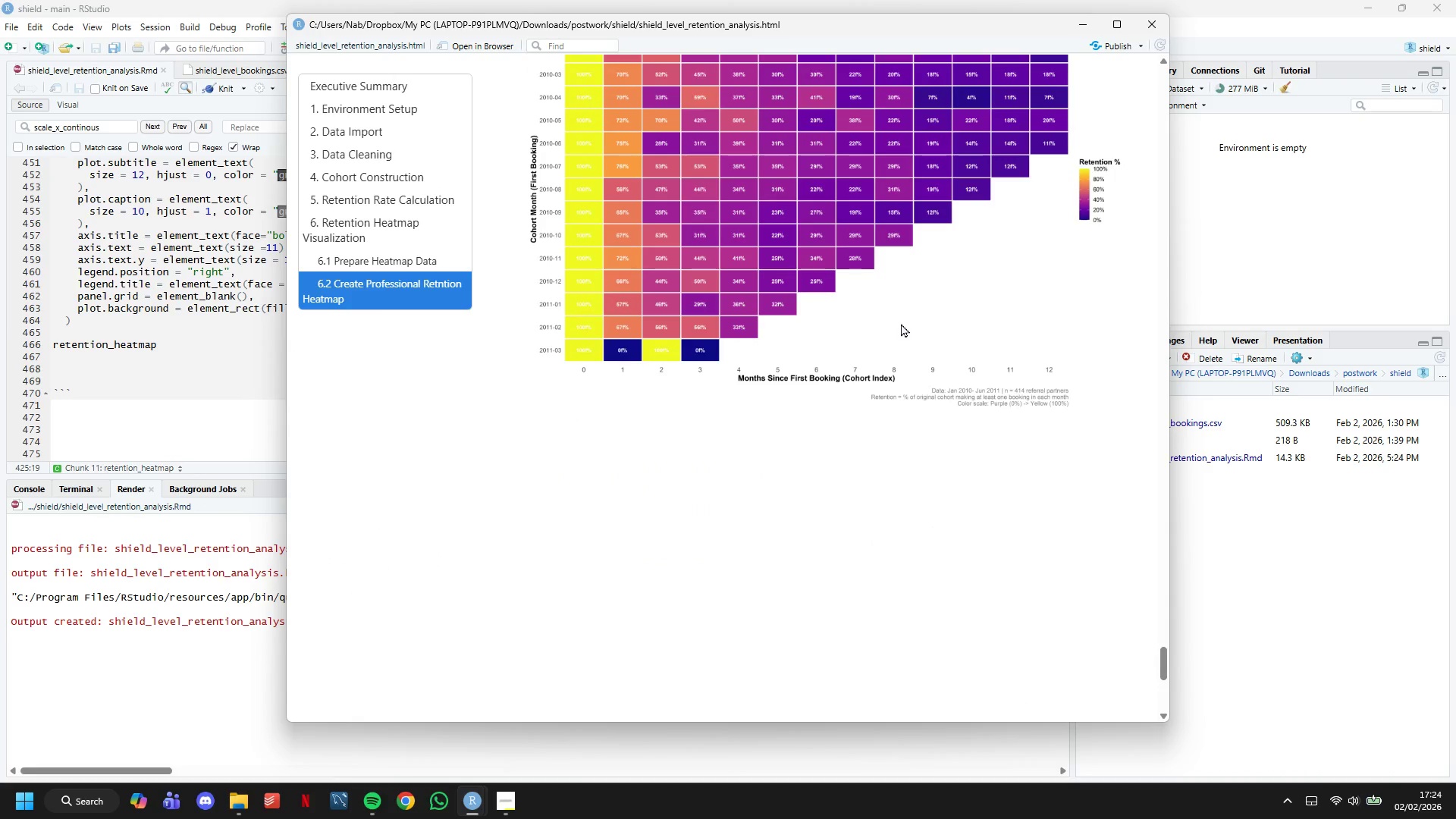 
scroll: coordinate [909, 337], scroll_direction: up, amount: 1.0
 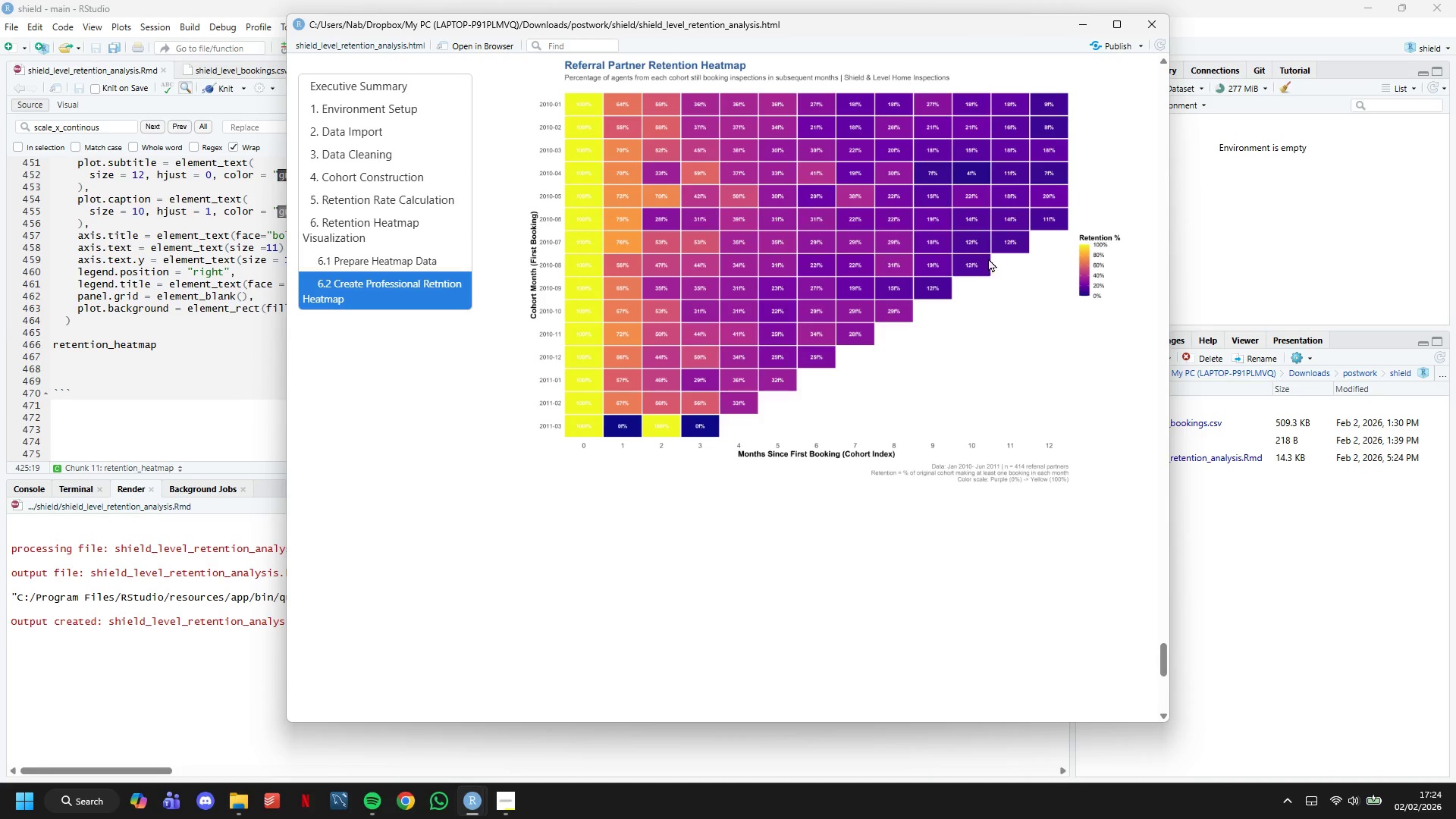 
left_click([1078, 20])
 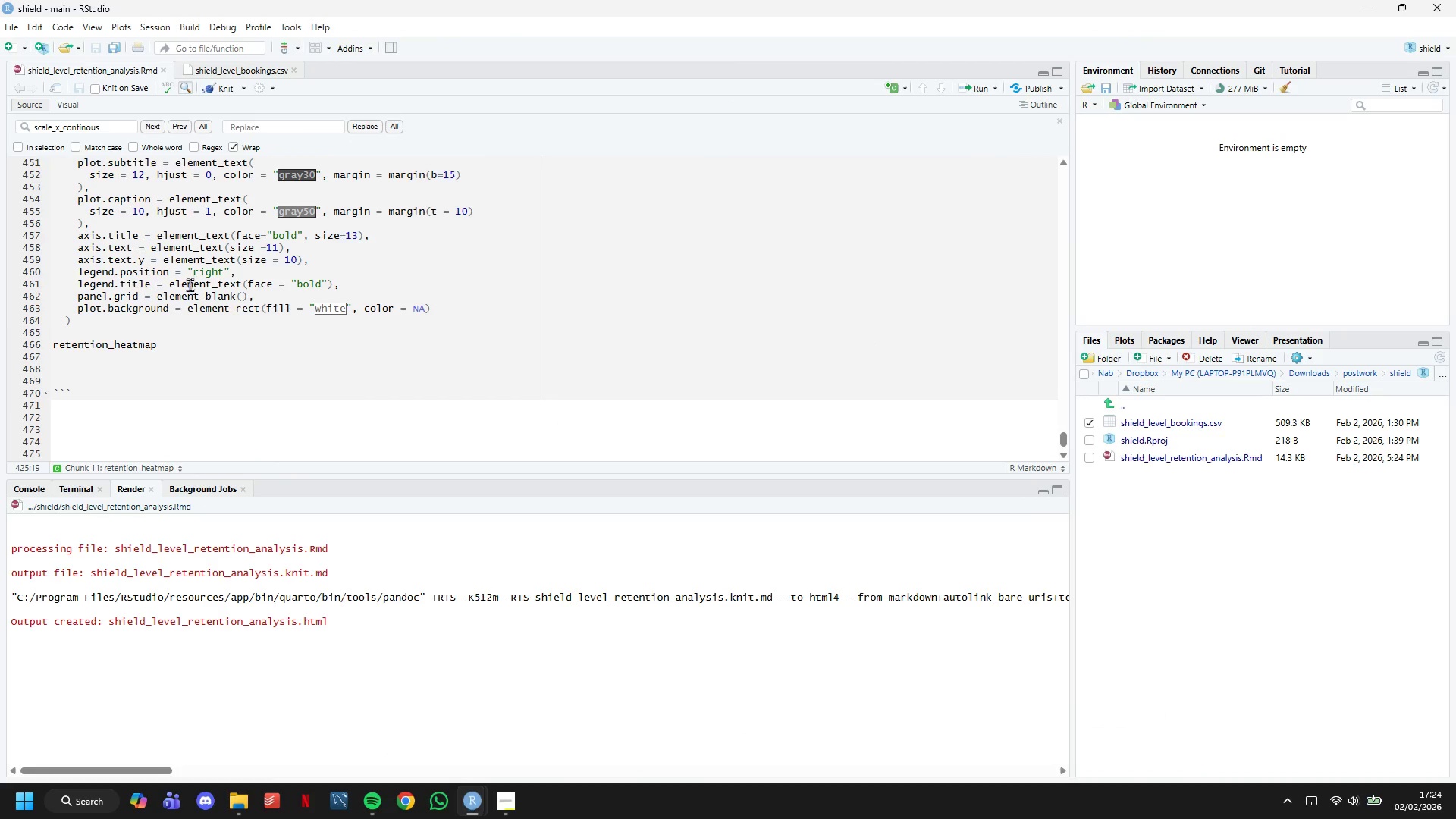 
scroll: coordinate [189, 285], scroll_direction: down, amount: 3.0
 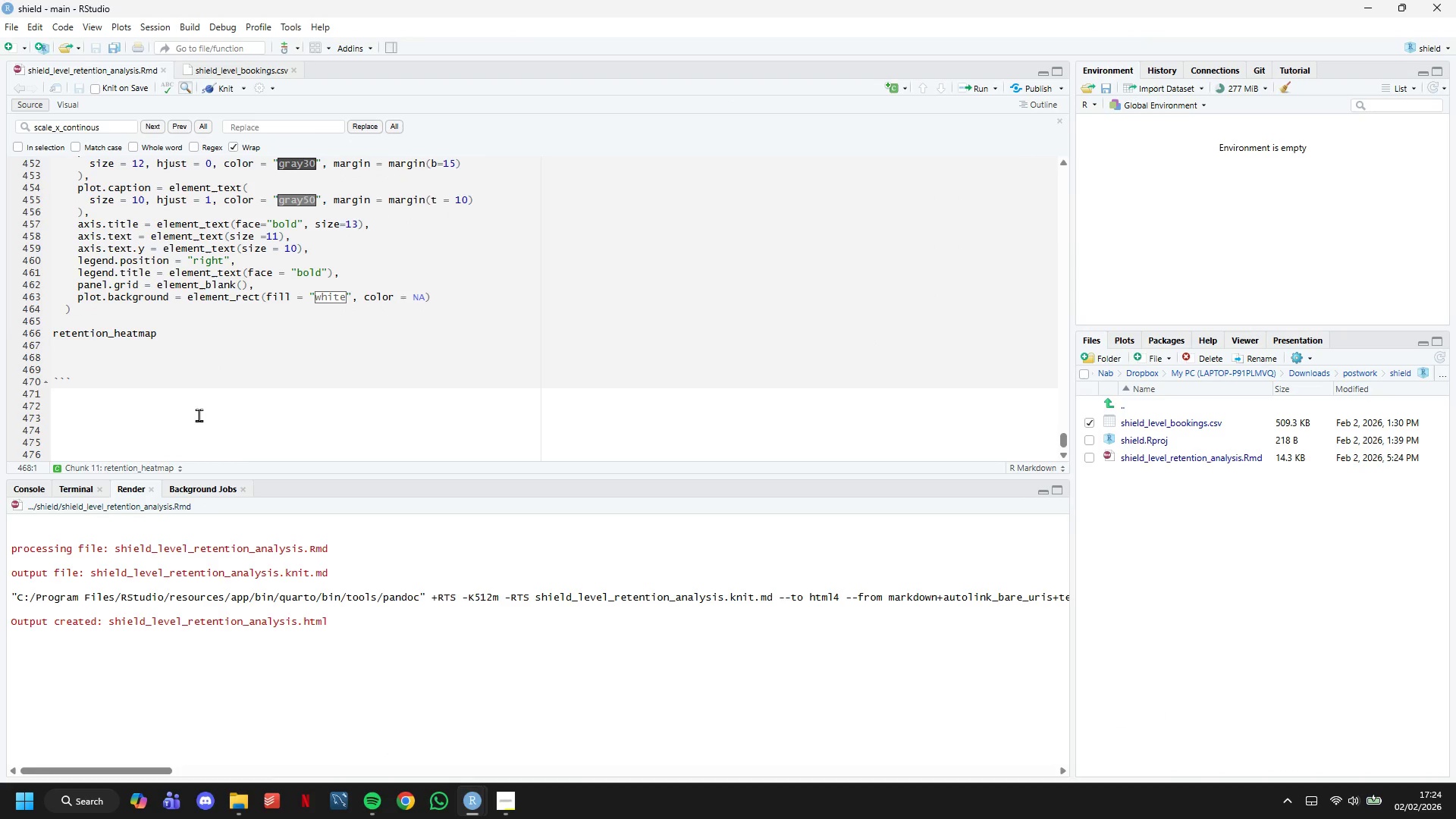 
hold_key(key=CapsLock, duration=0.45)
 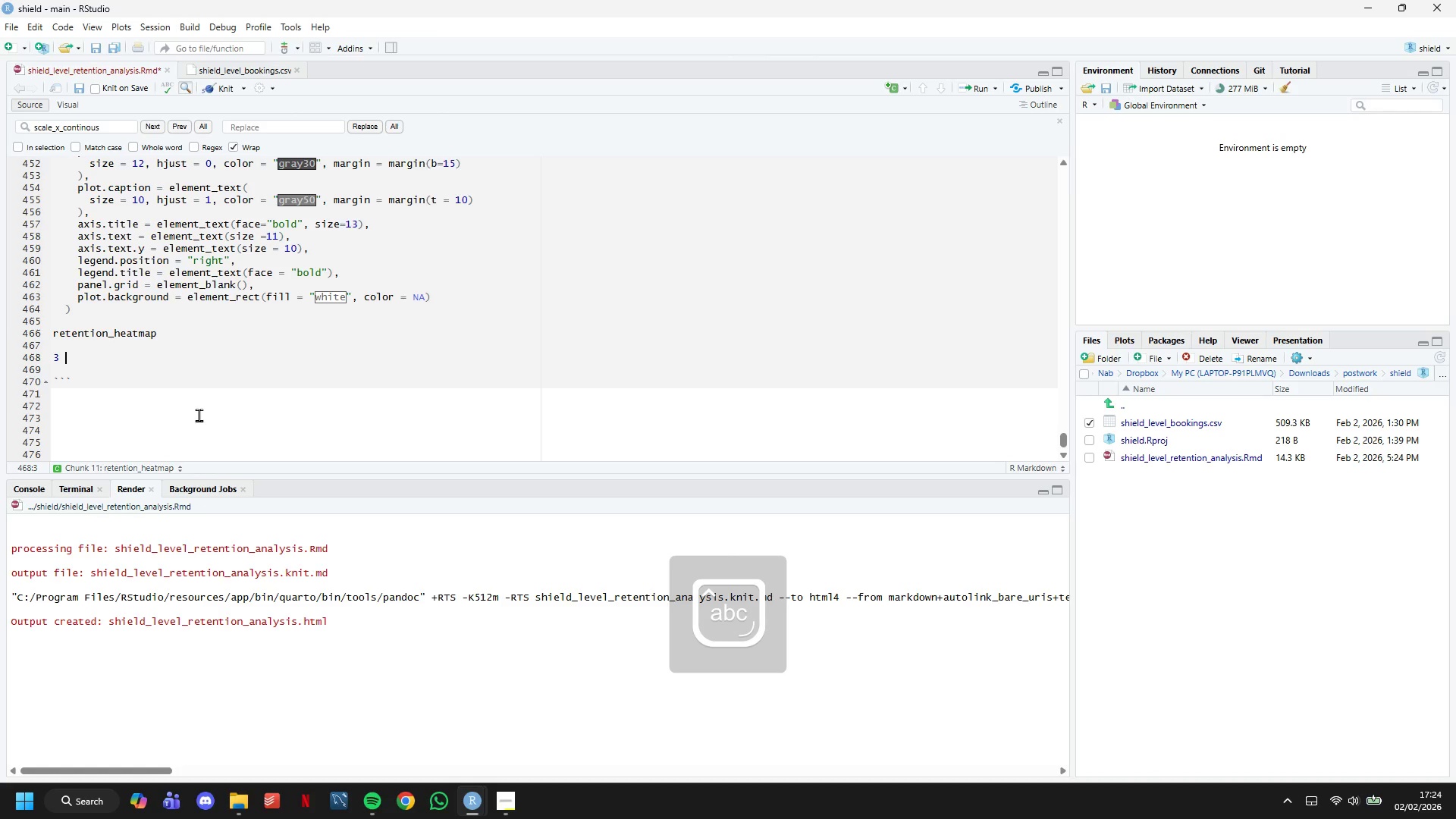 
type(3 )
key(Backspace)
key(Backspace)
type(# Save high-resolution version)
 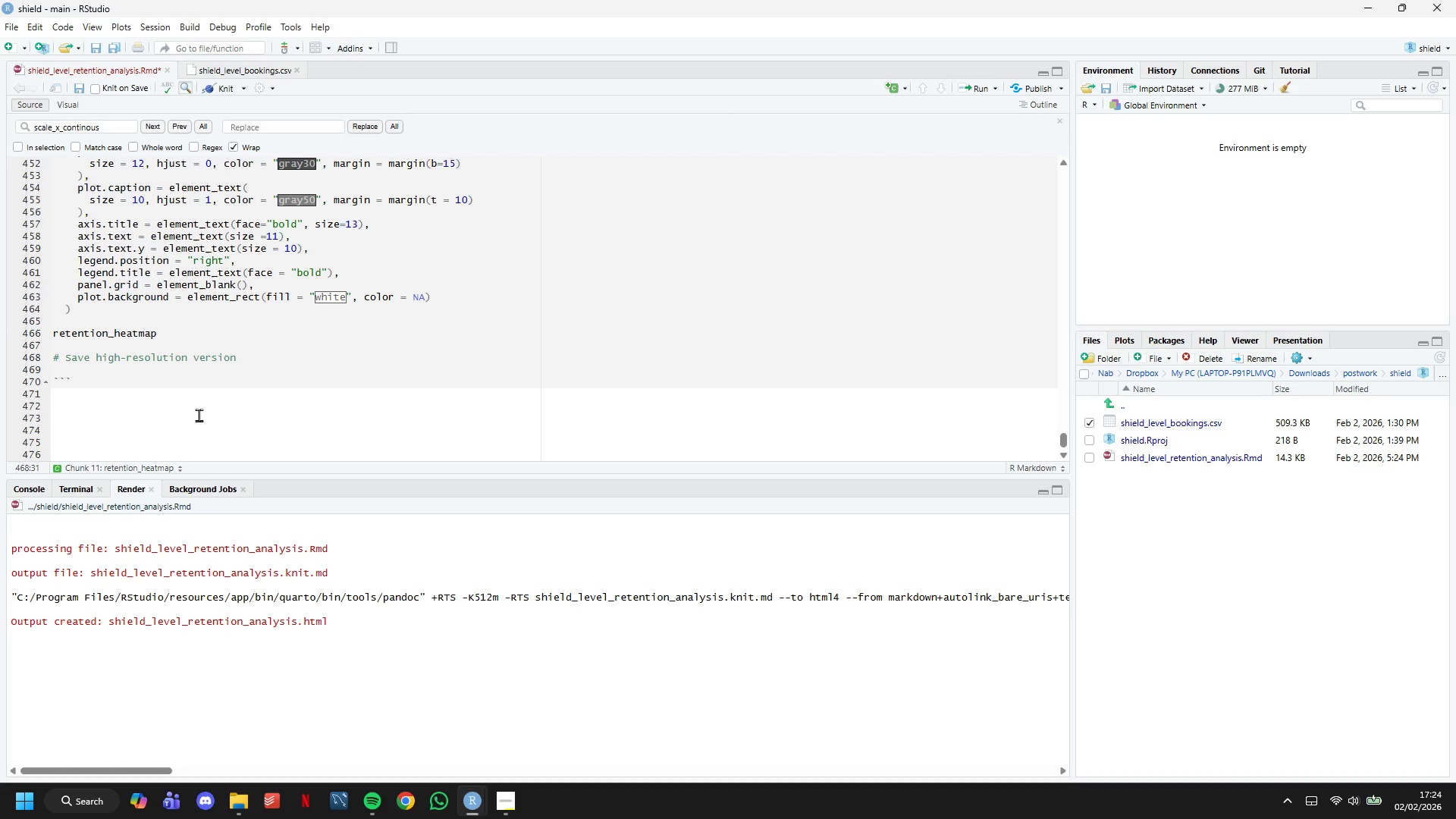 
wait(8.03)
 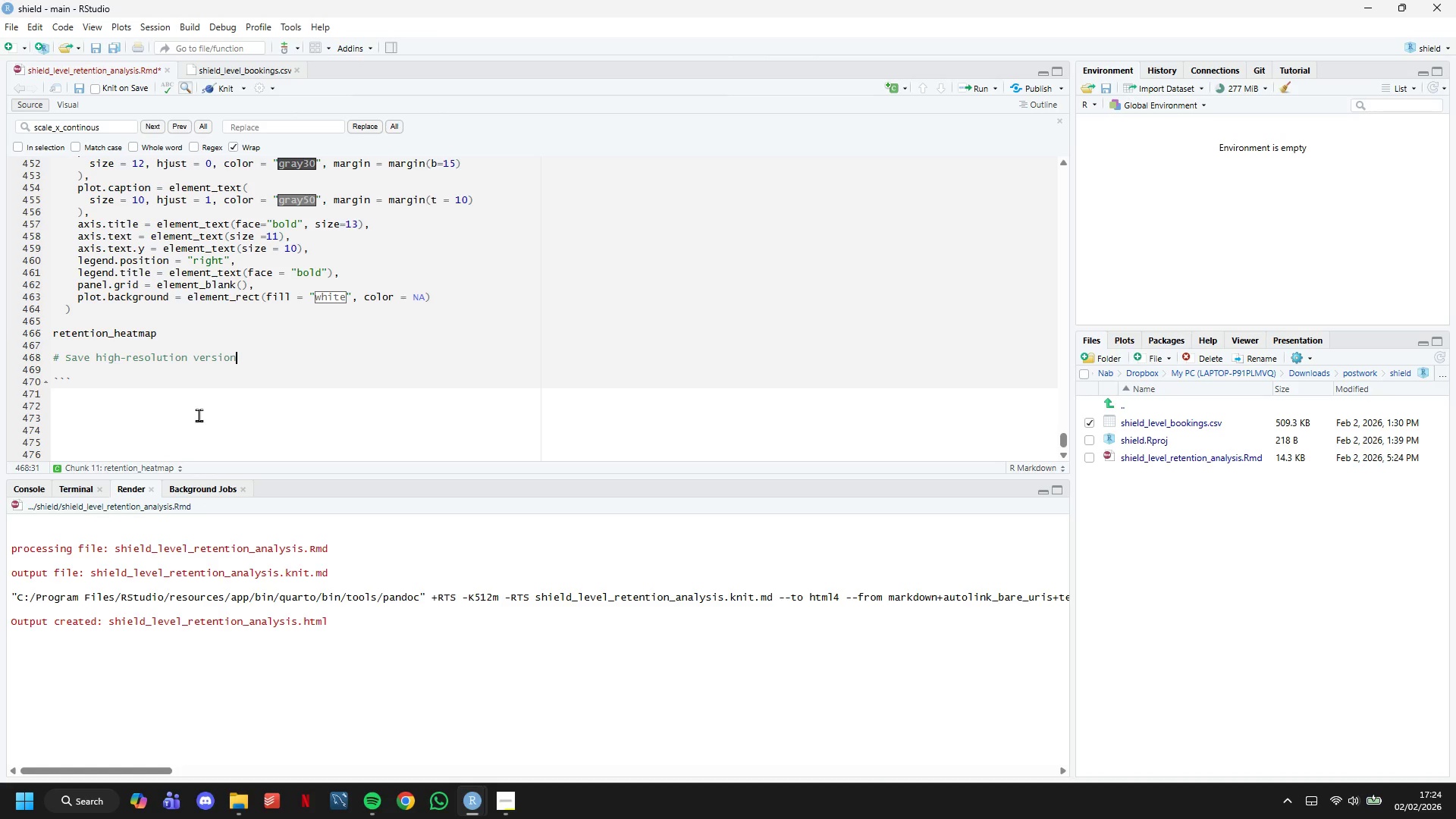 
key(Enter)
 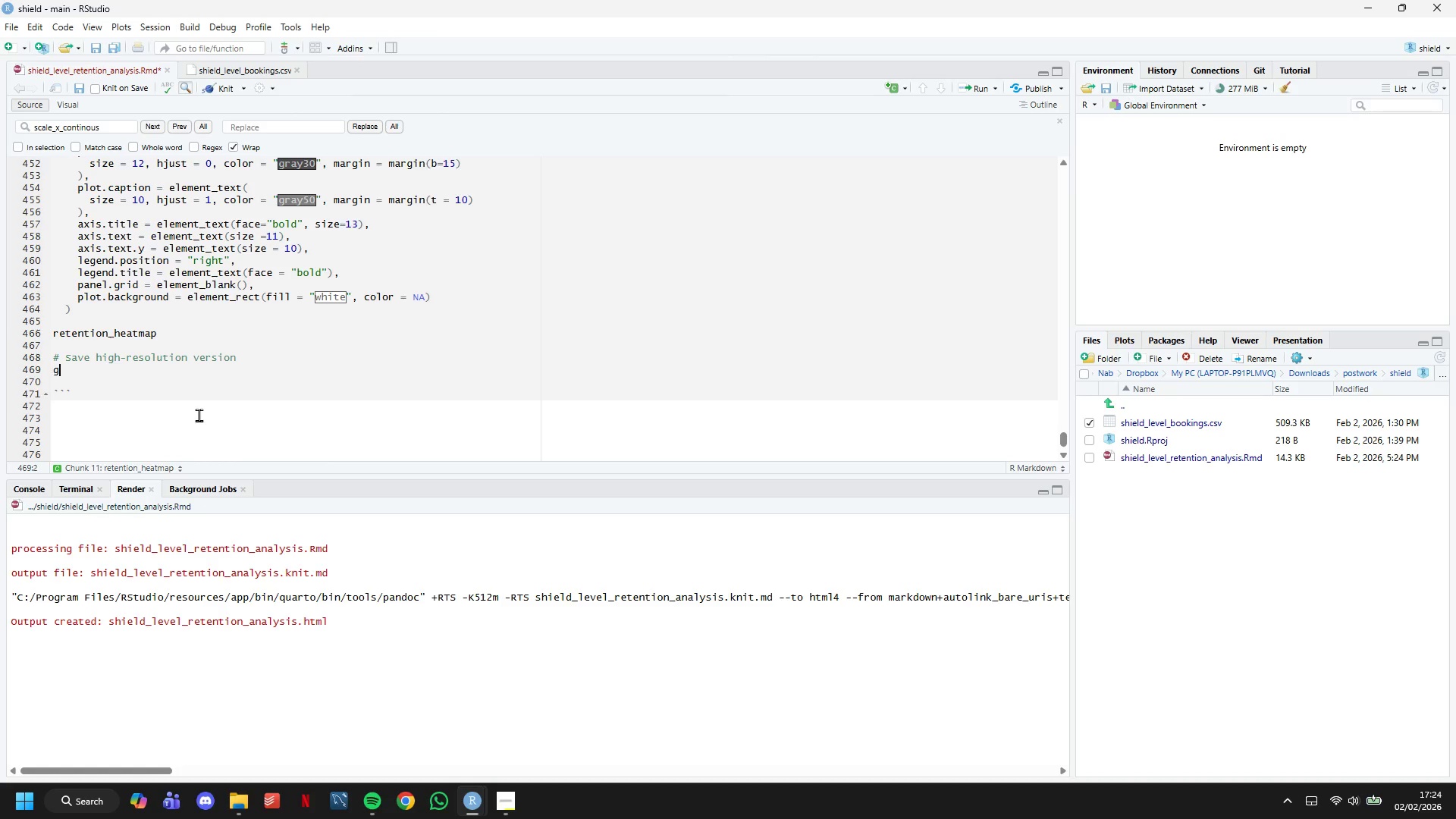 
type(ggsave()
 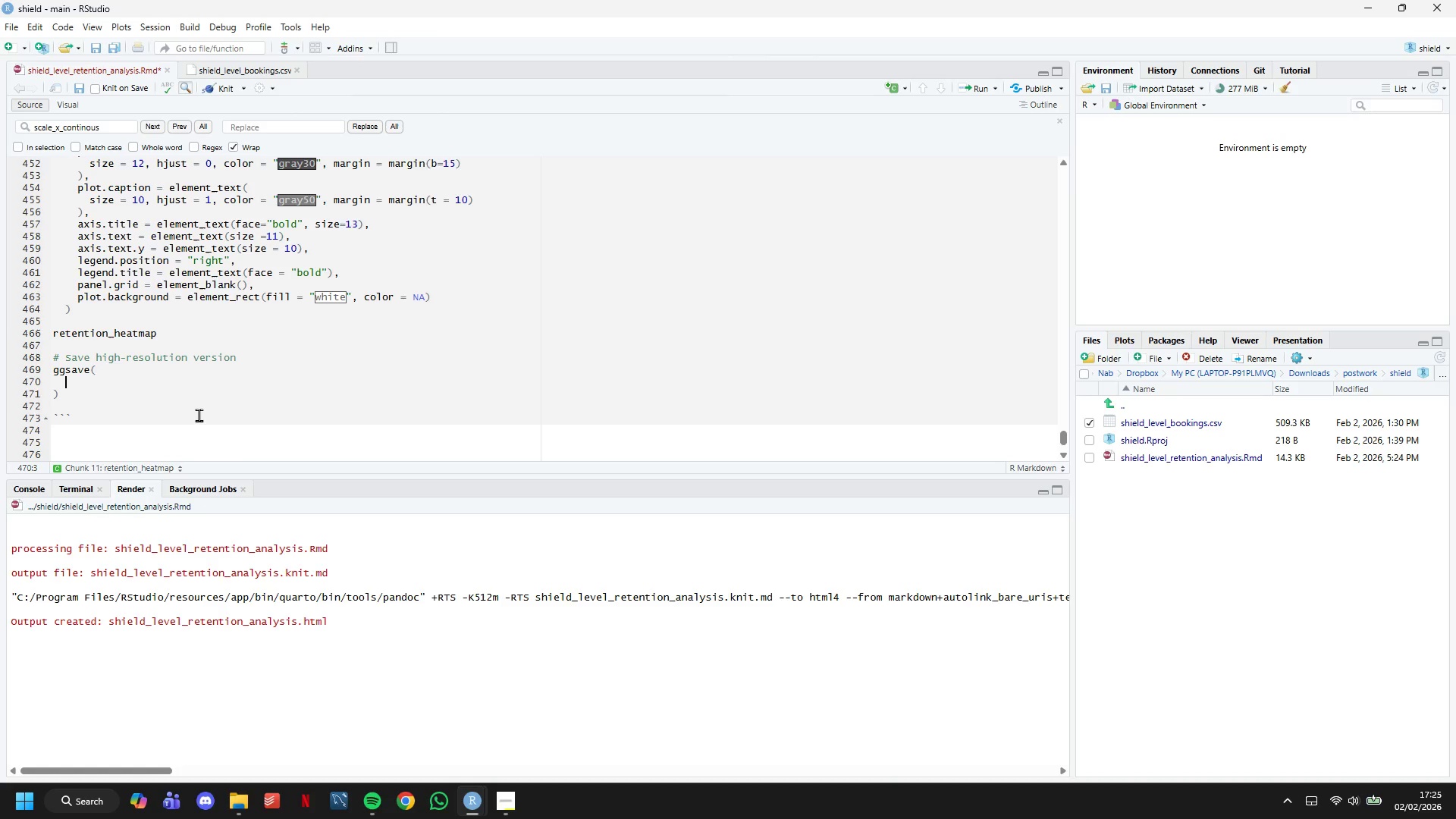 
 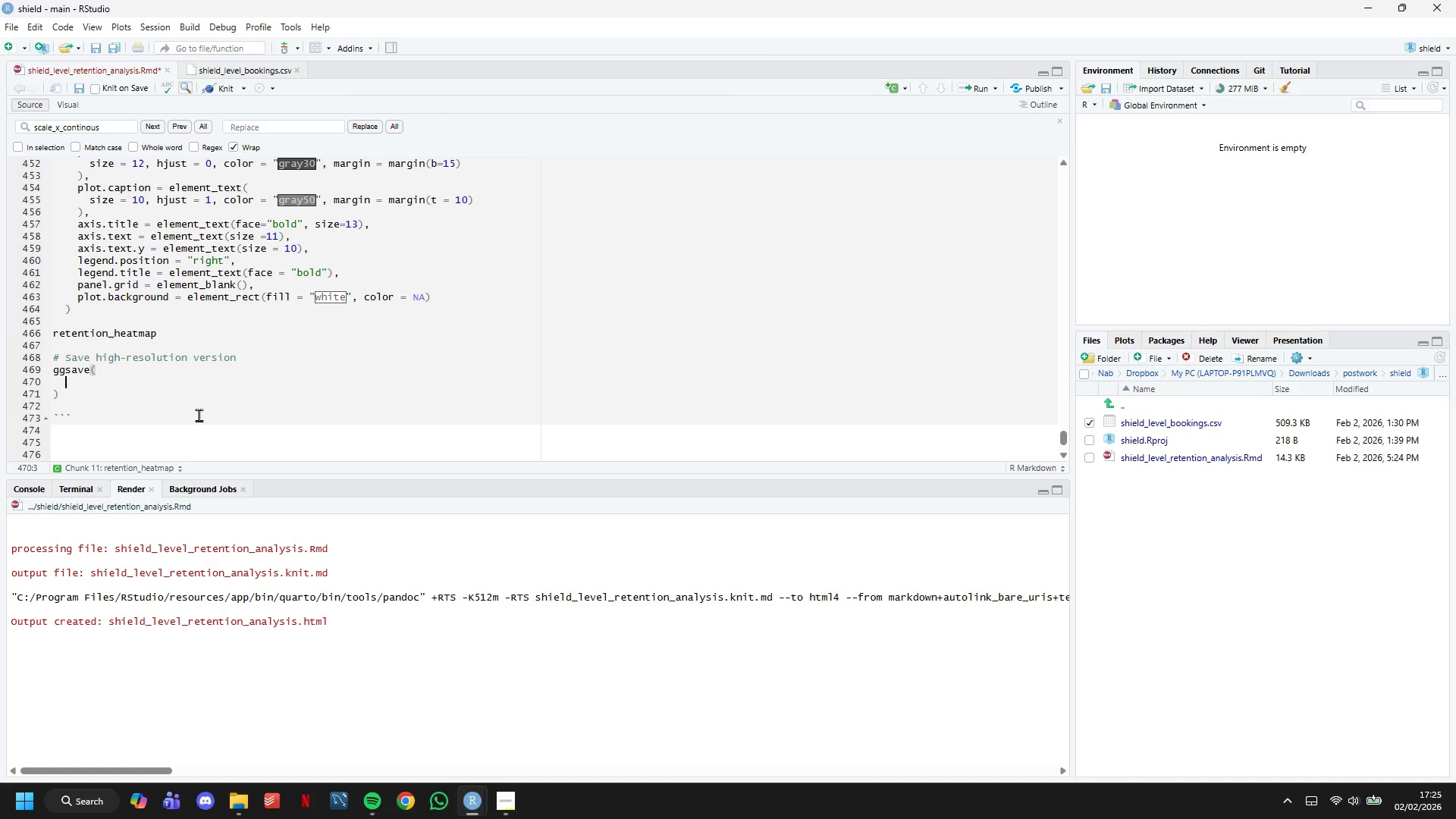 
key(Enter)
 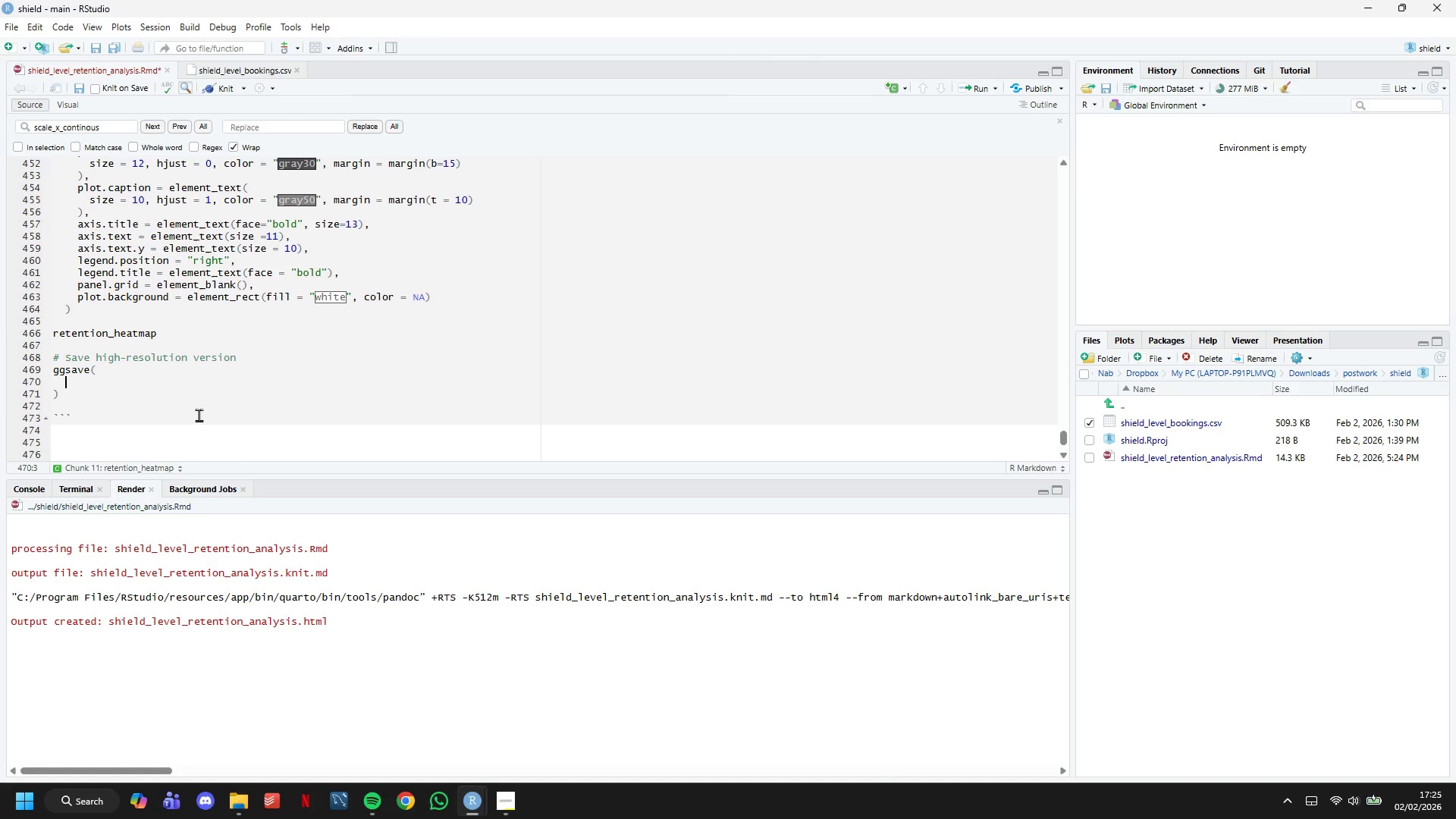 
type("shield_leb)
key(Backspace)
type(vel_retention_heatmap.png)
 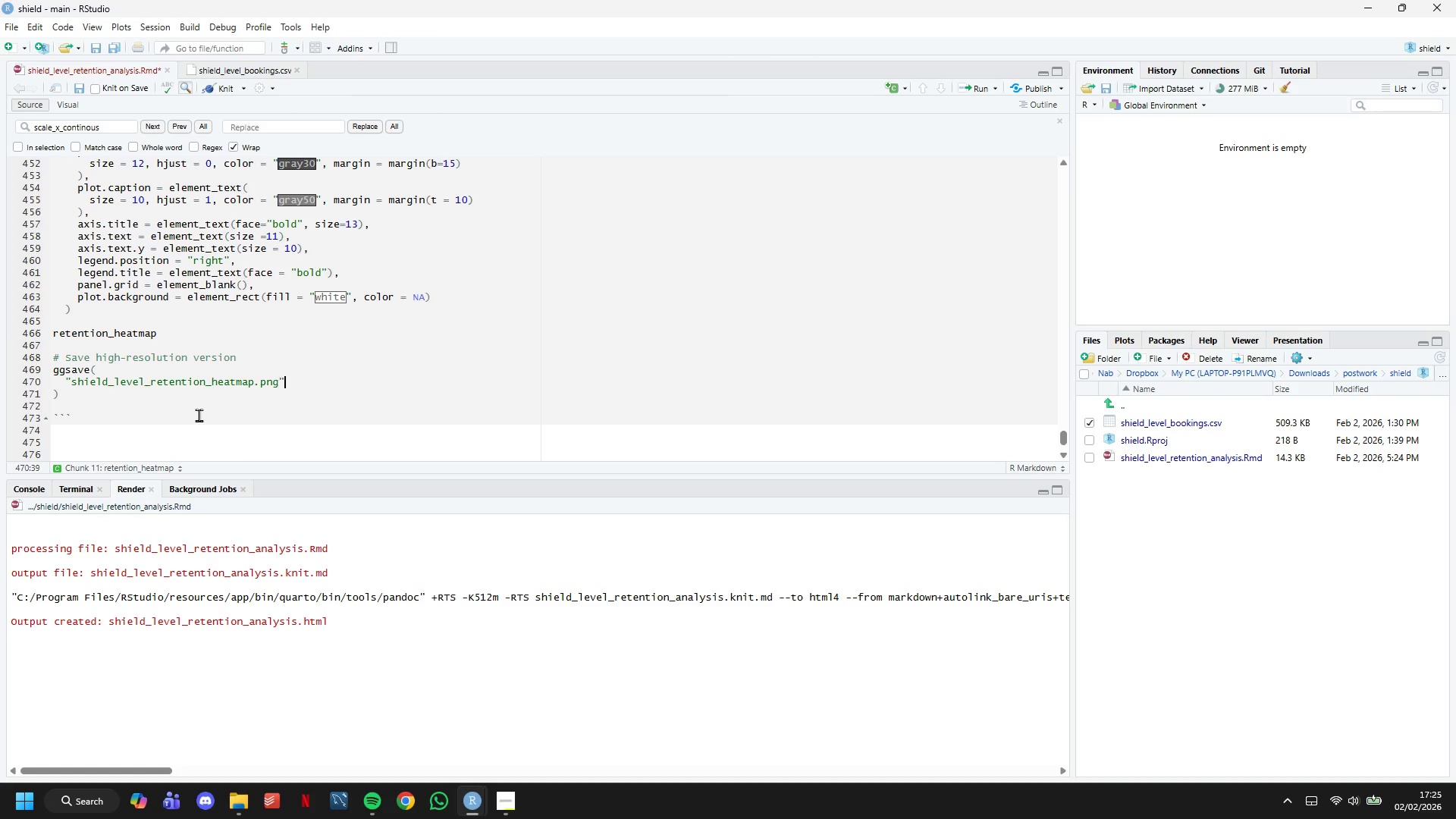 
 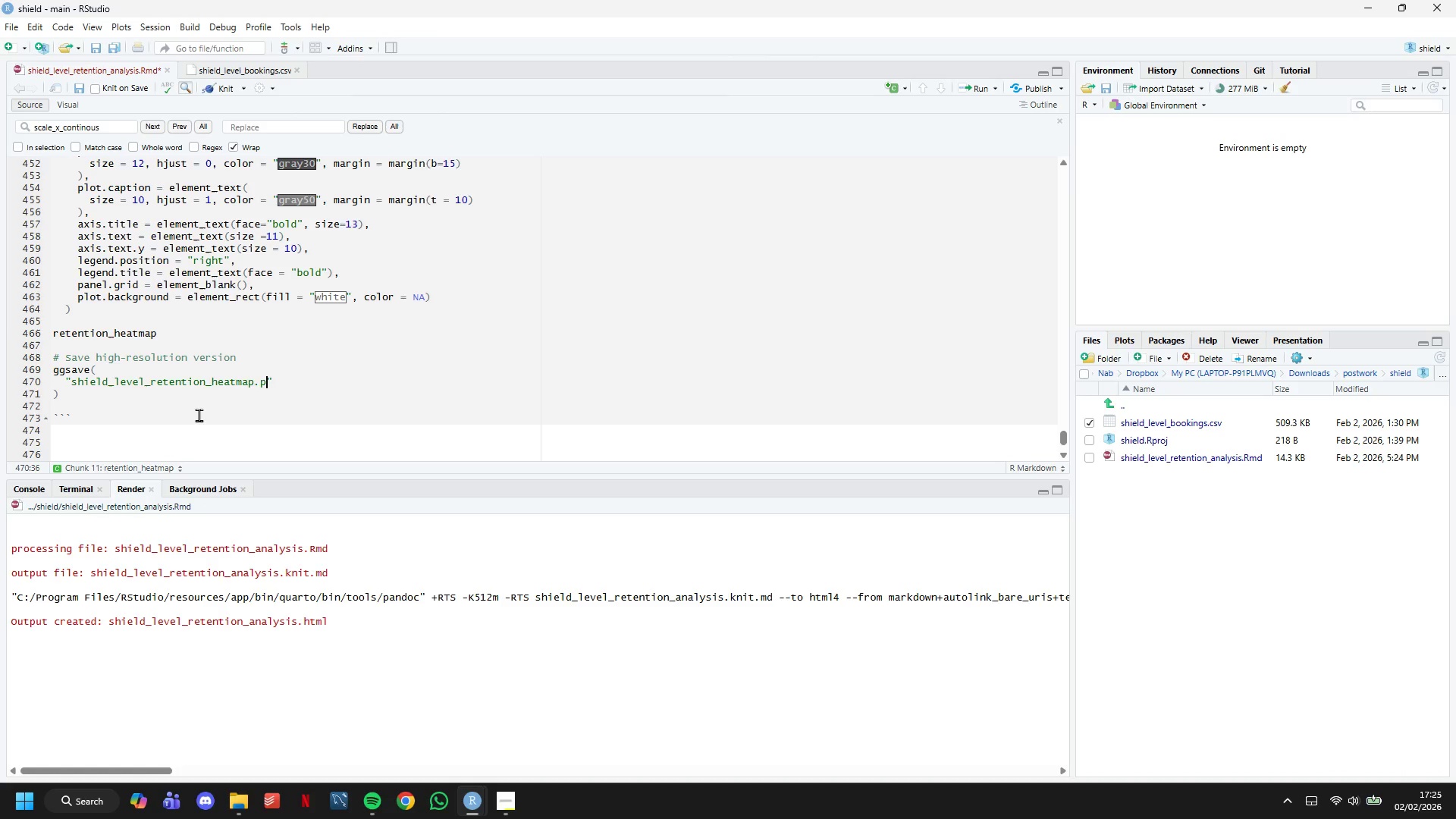 
key(ArrowRight)
 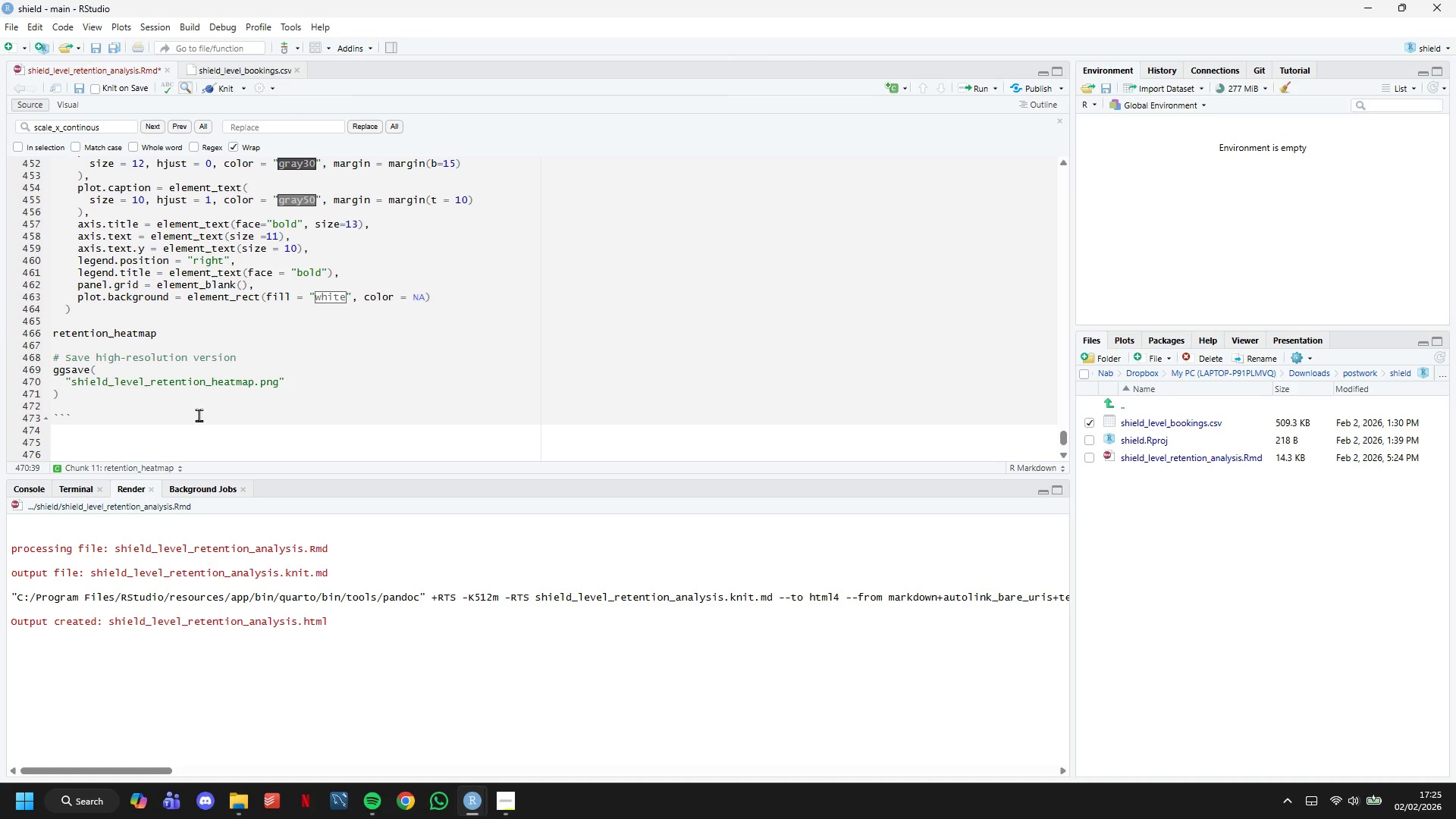 
key(Comma)
 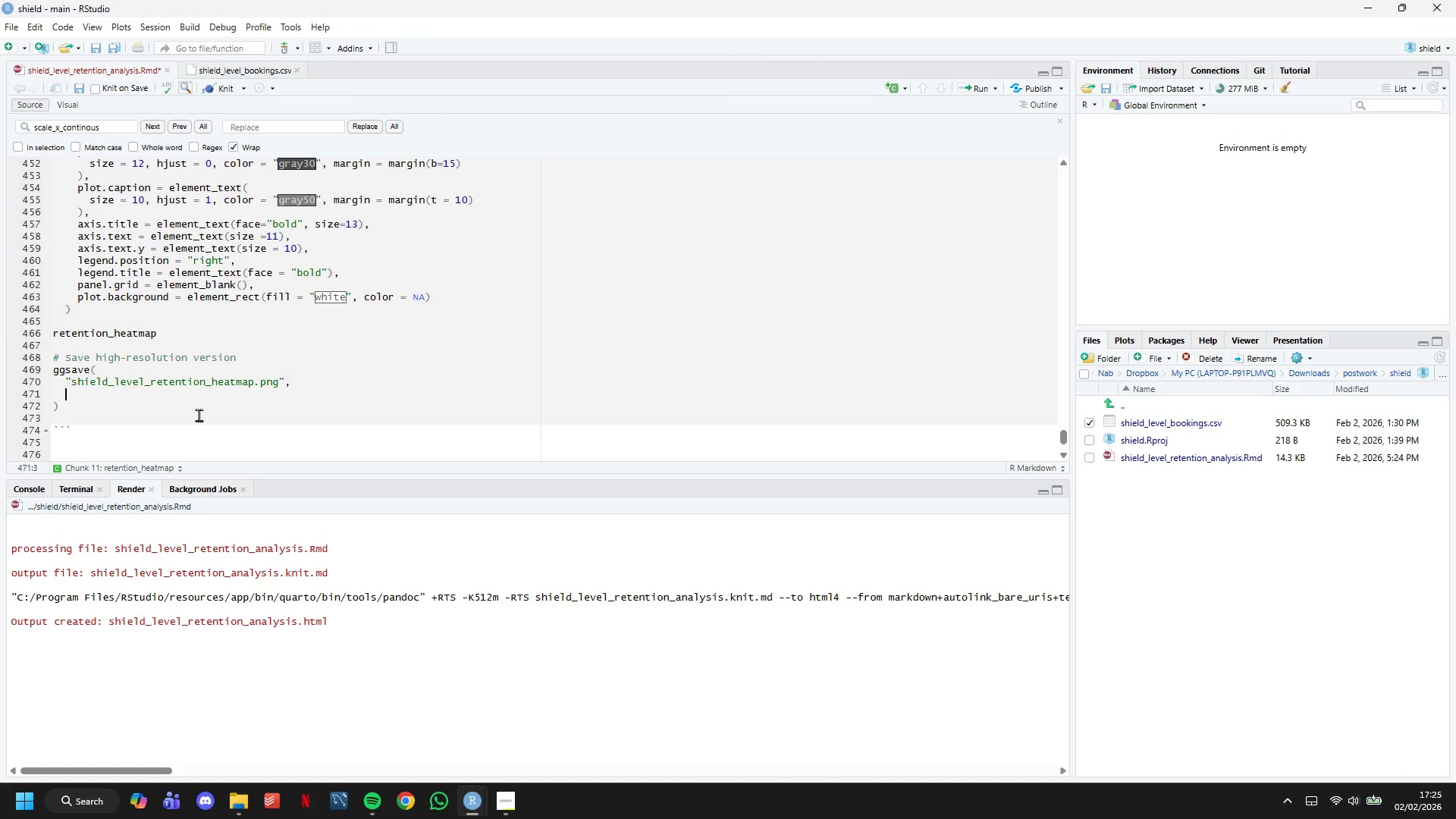 
key(Enter)
 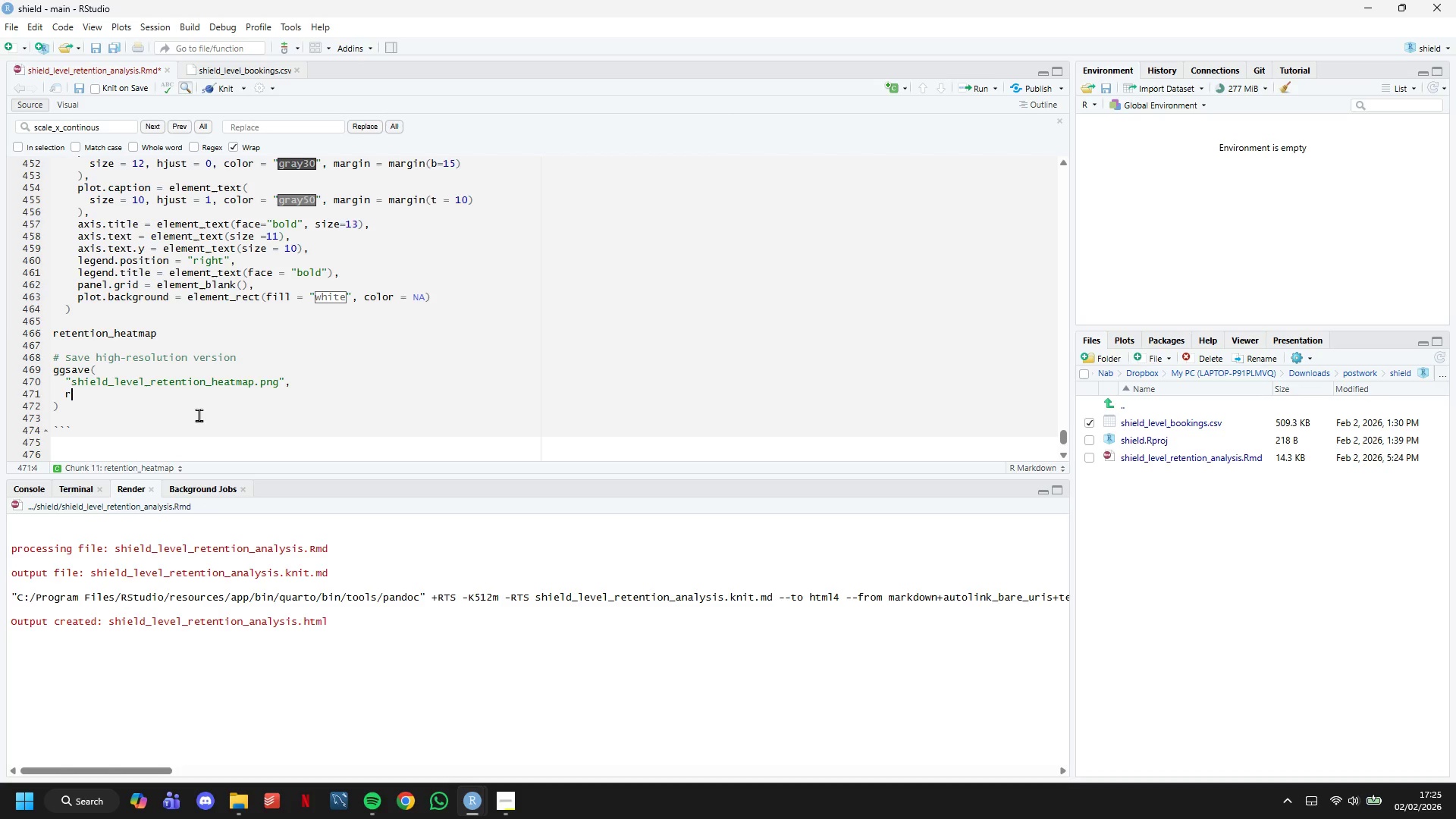 
type(retention_heatmap,)
 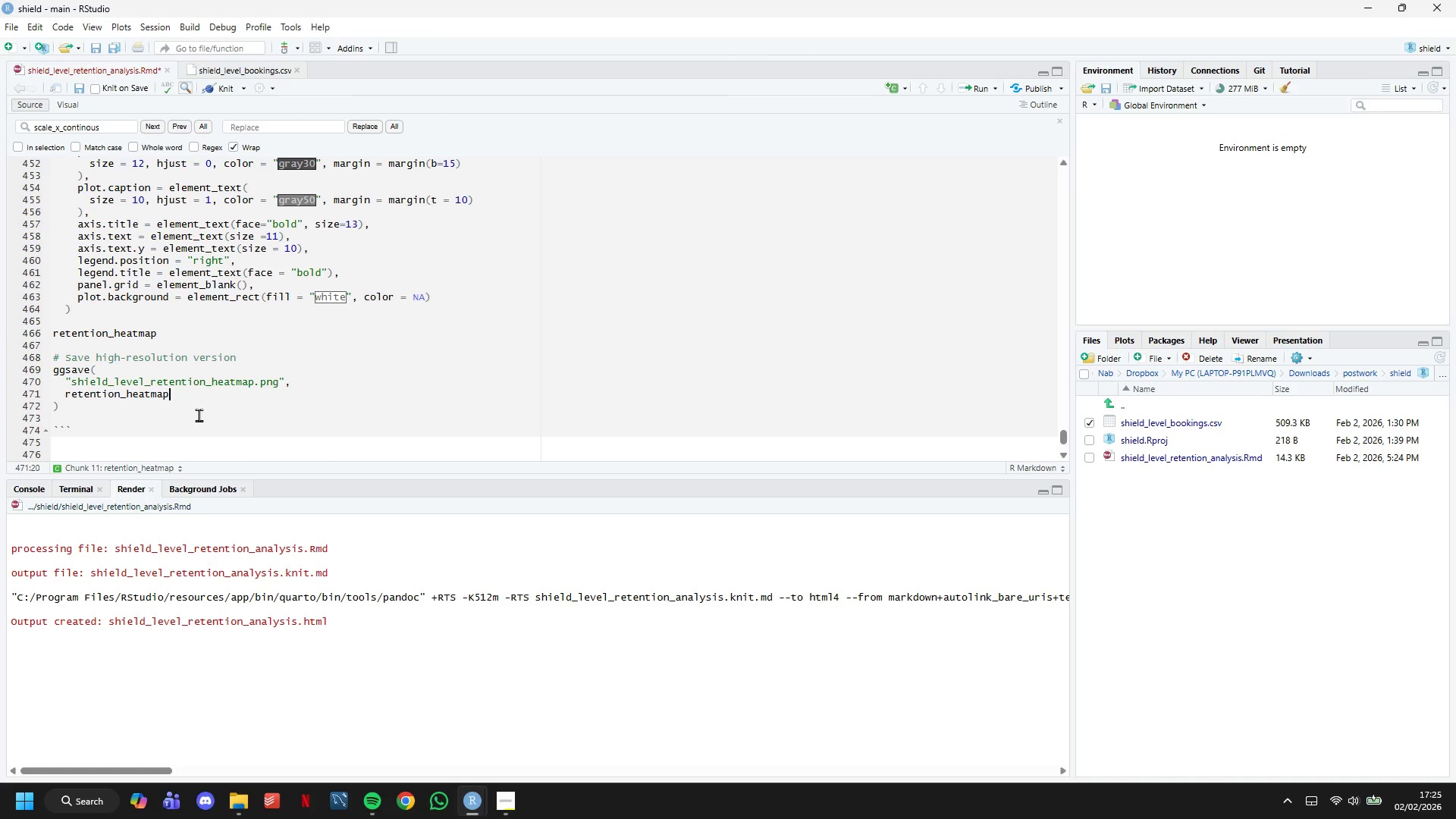 
 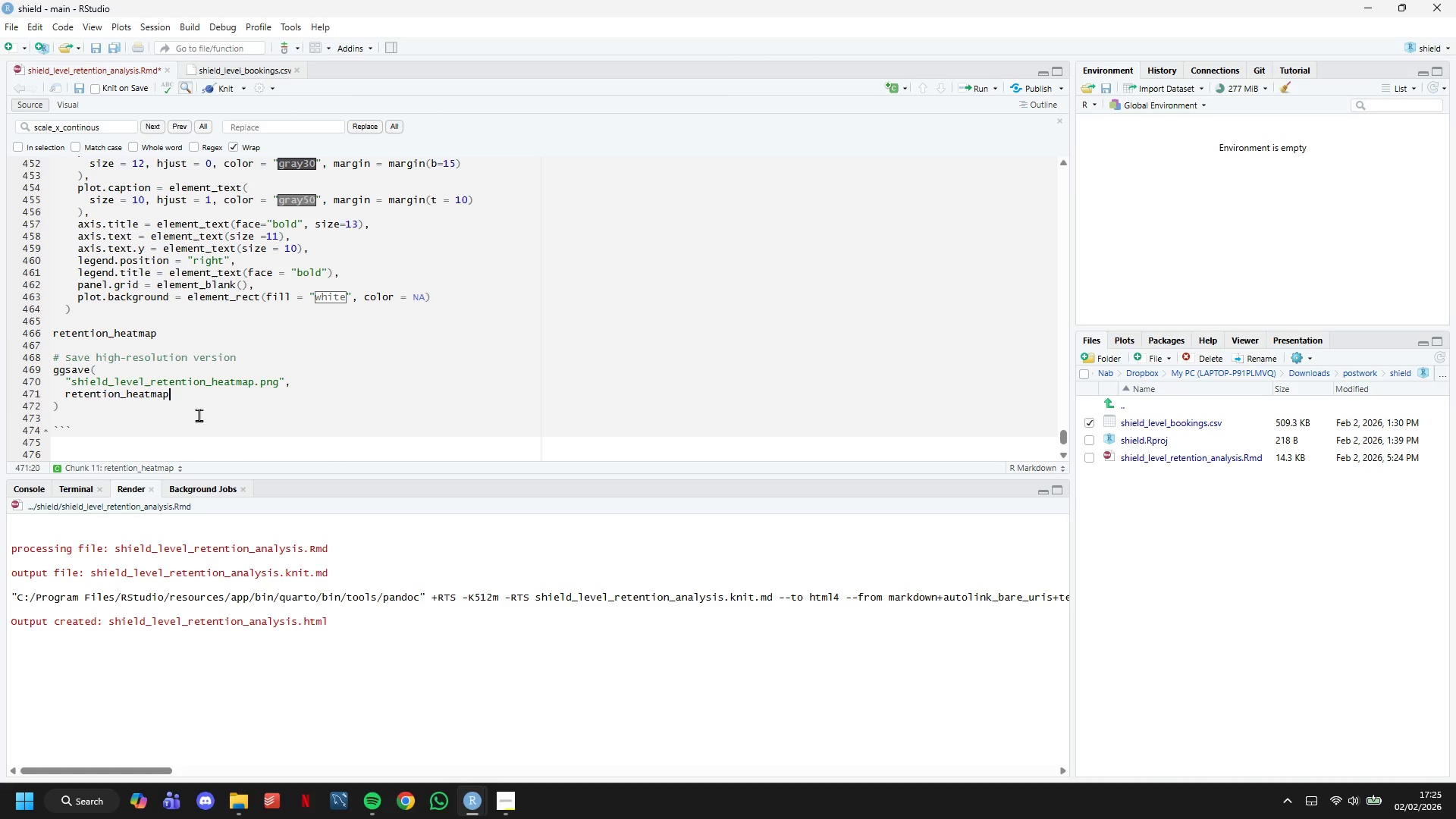 
key(Enter)
 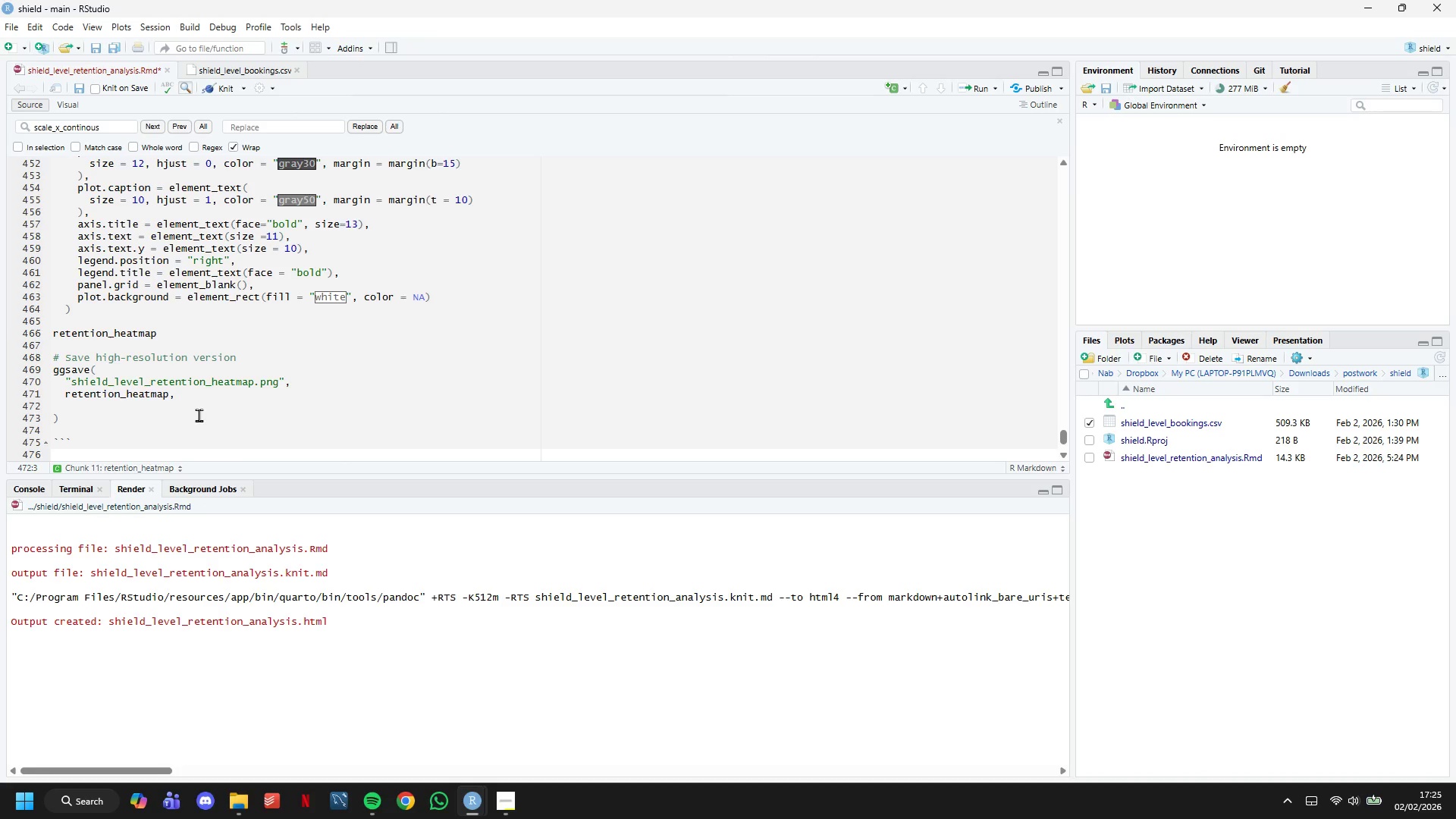 
type(width = 14, height = 10, units = "in)
 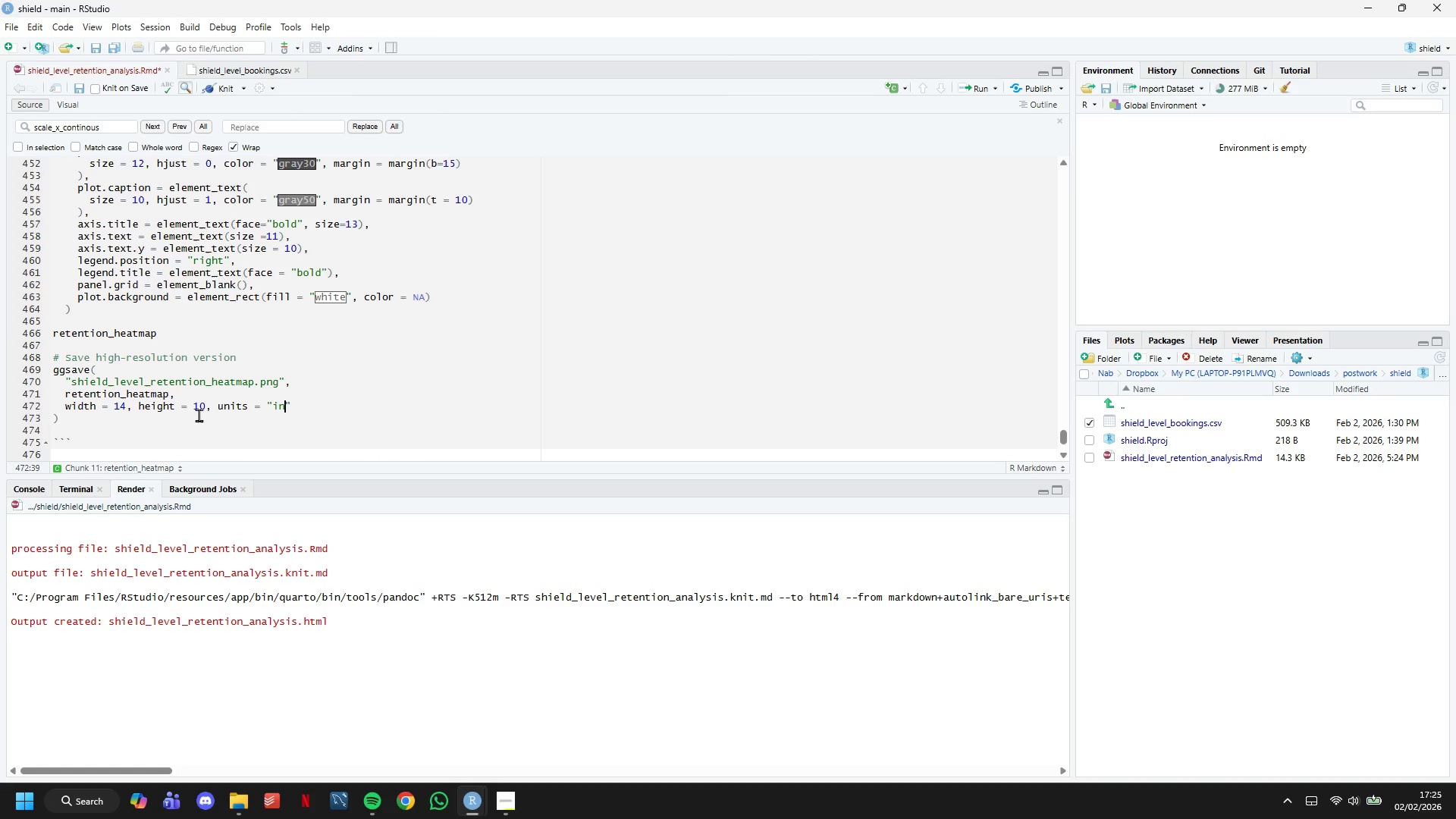 
key(ArrowRight)
 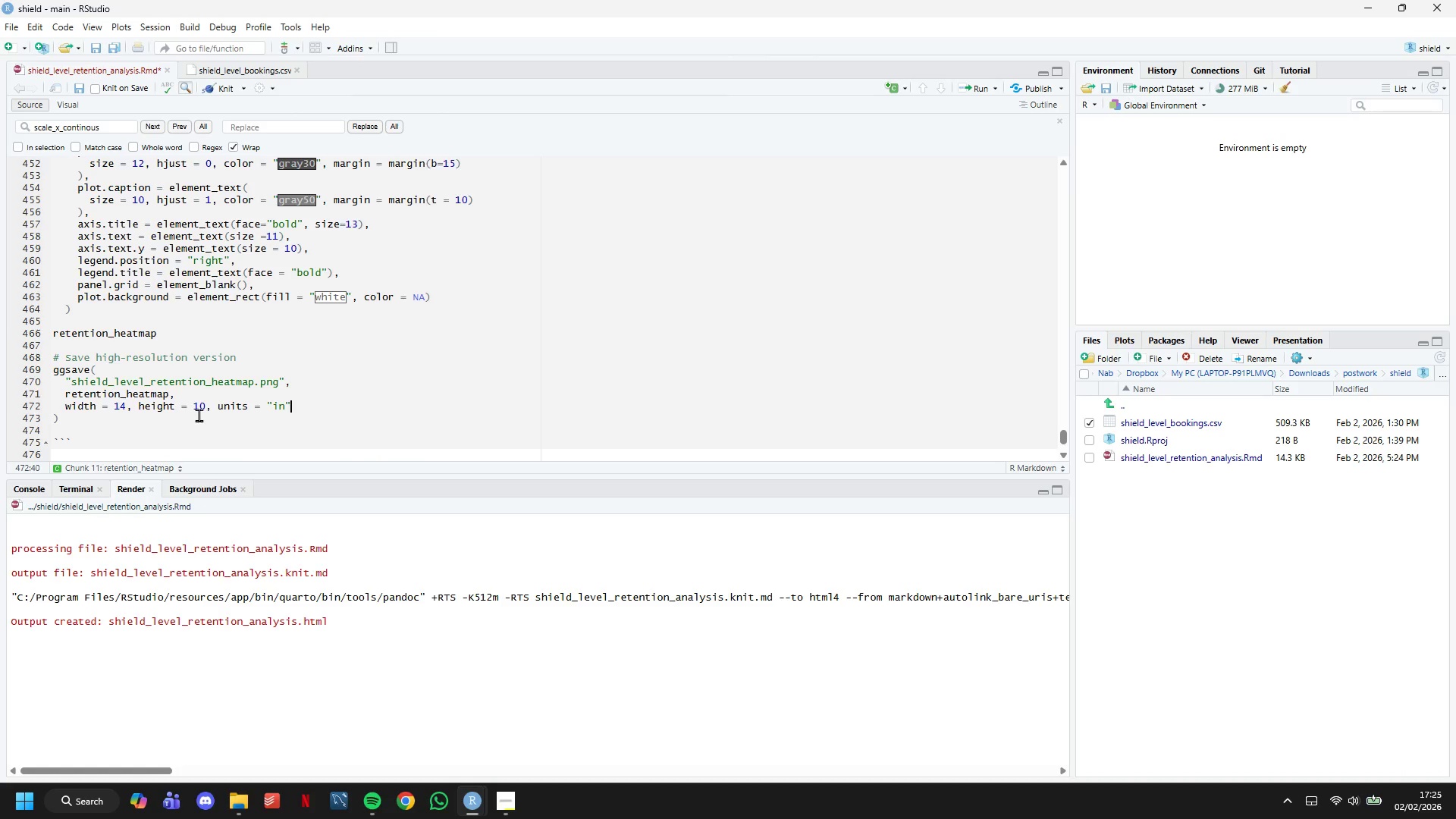 
key(Comma)
 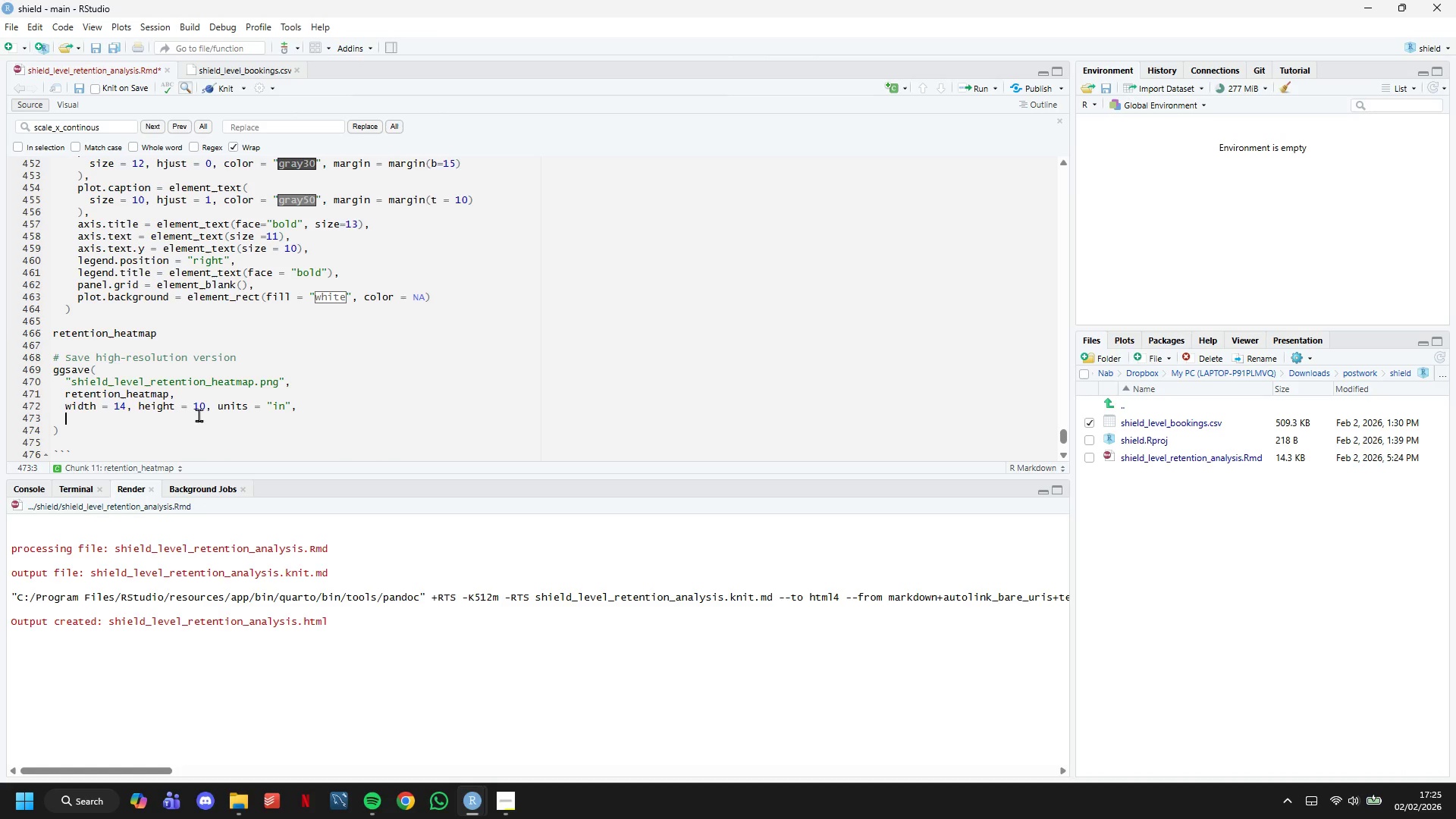 
key(Enter)
 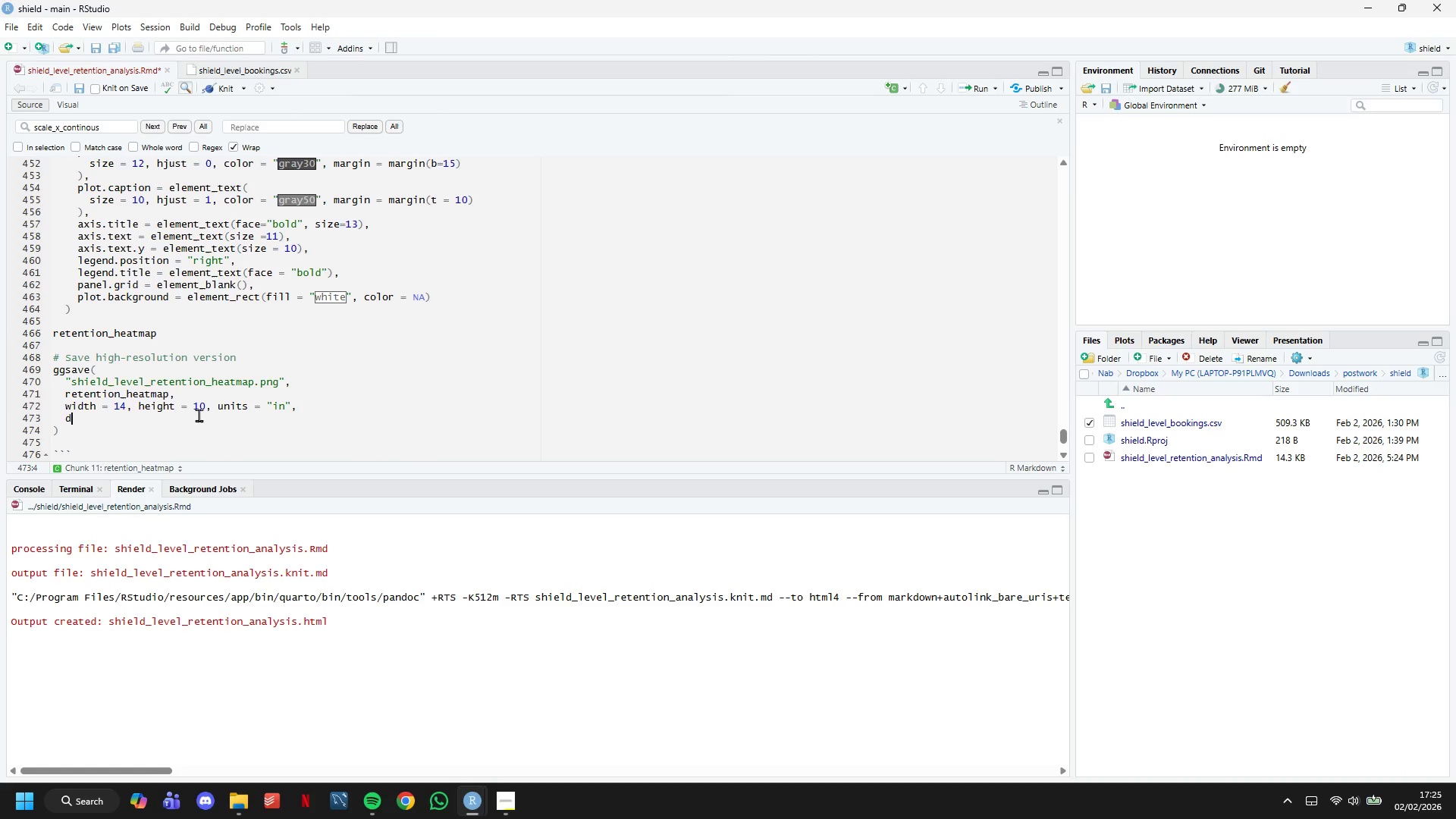 
type(dpi=)
key(Backspace)
type( -)
key(Backspace)
type(= 300, bg = "white)
 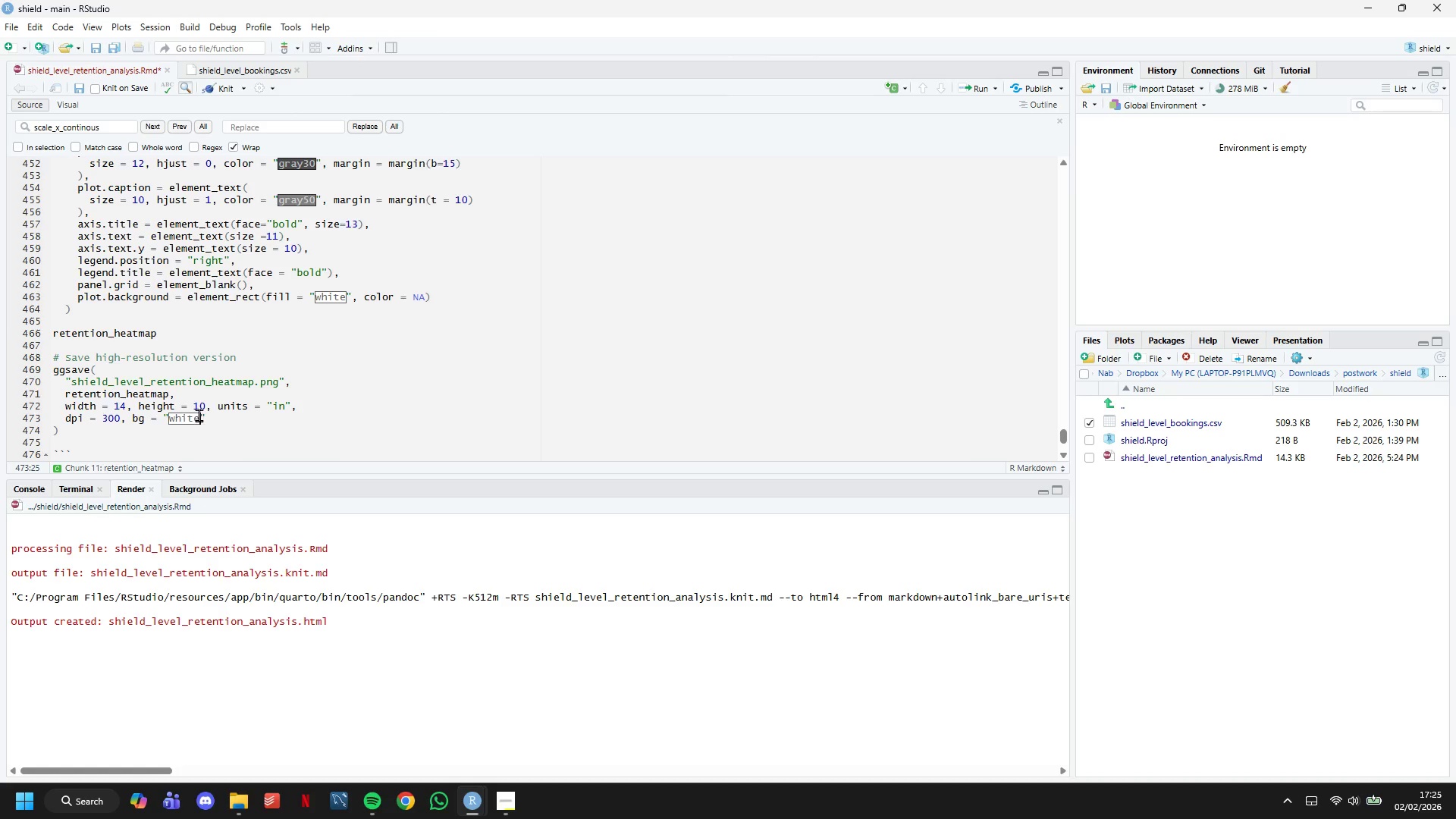 
key(ArrowRight)
 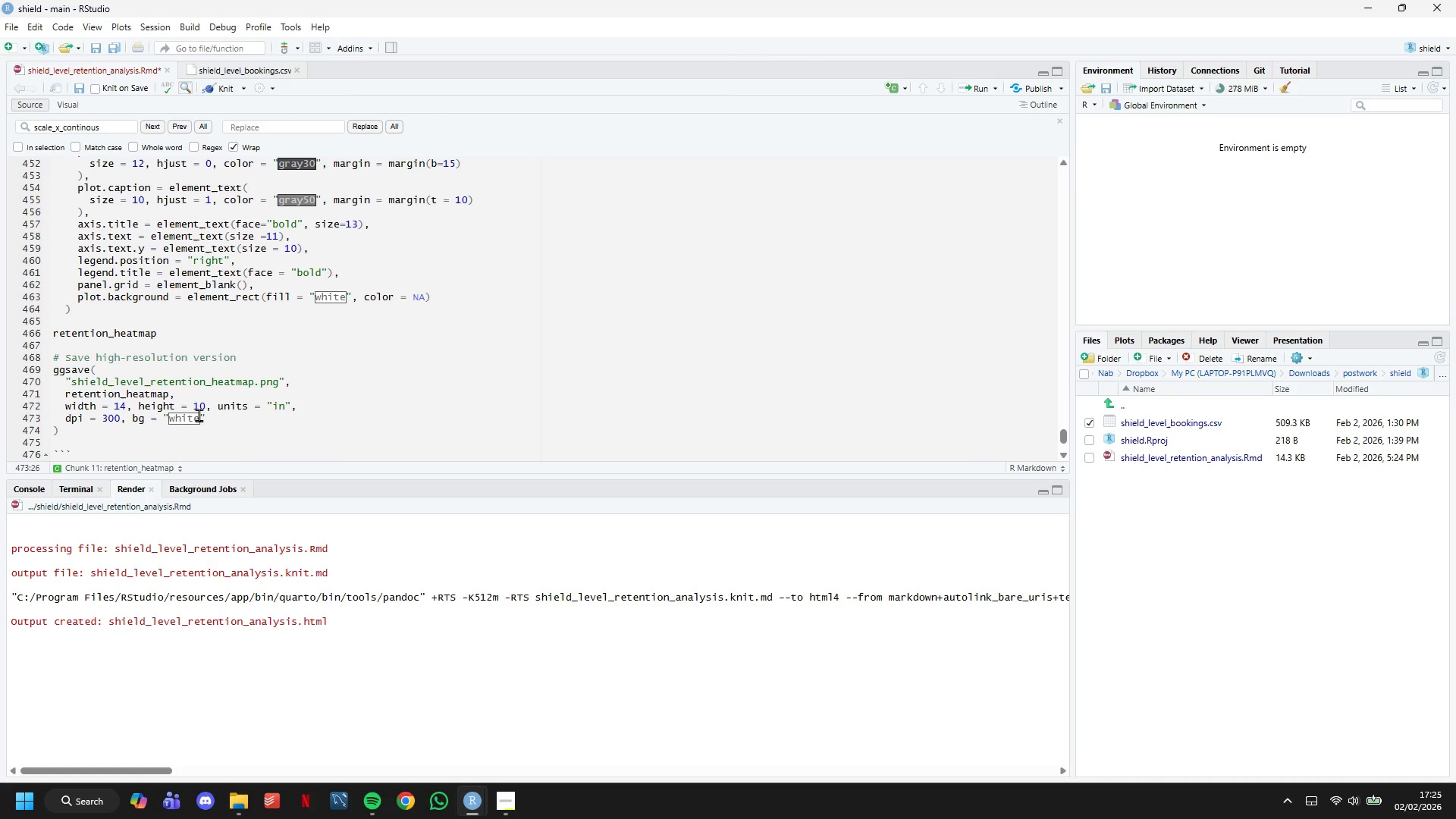 
key(ArrowDown)
 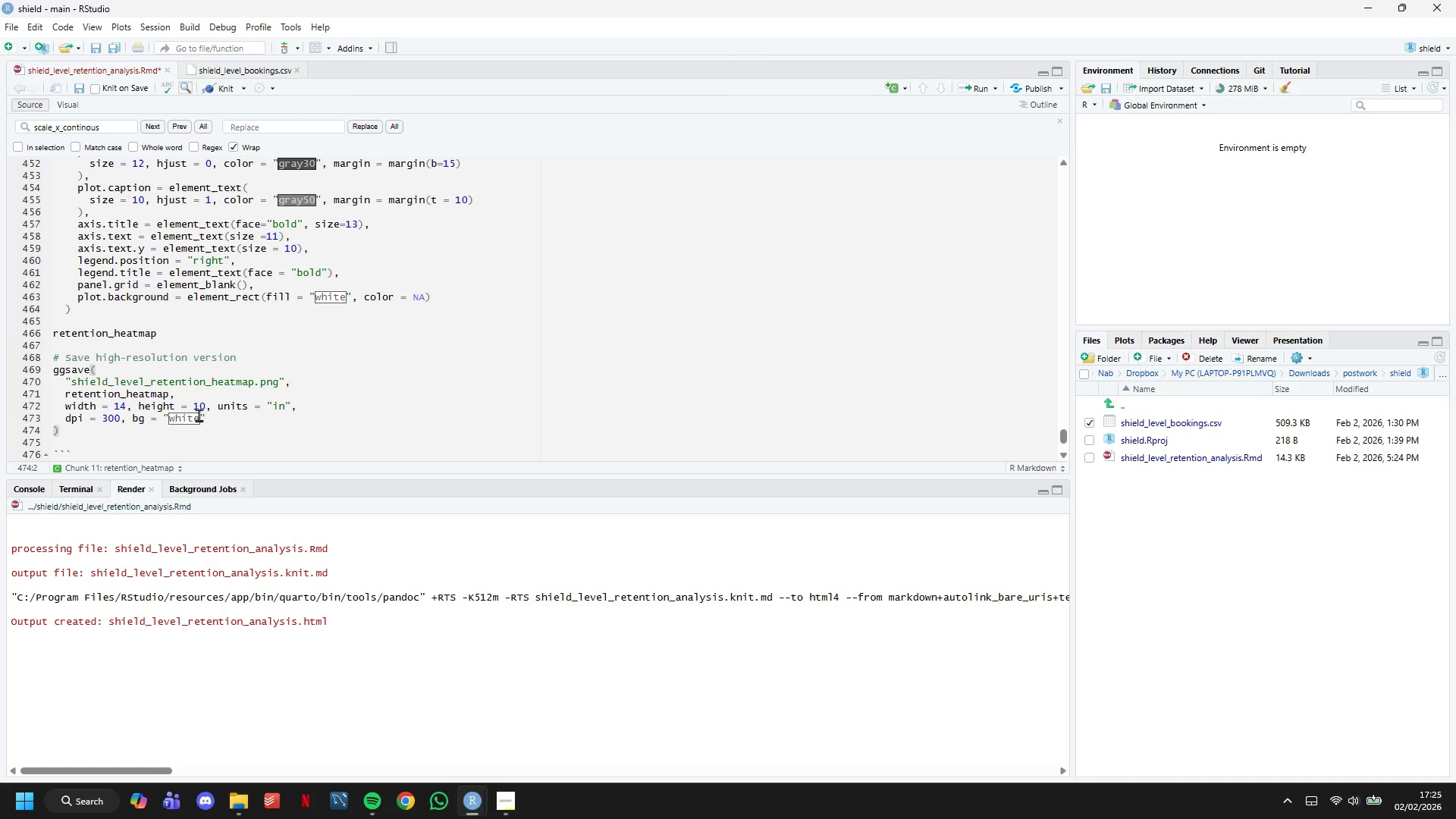 
key(Enter)
 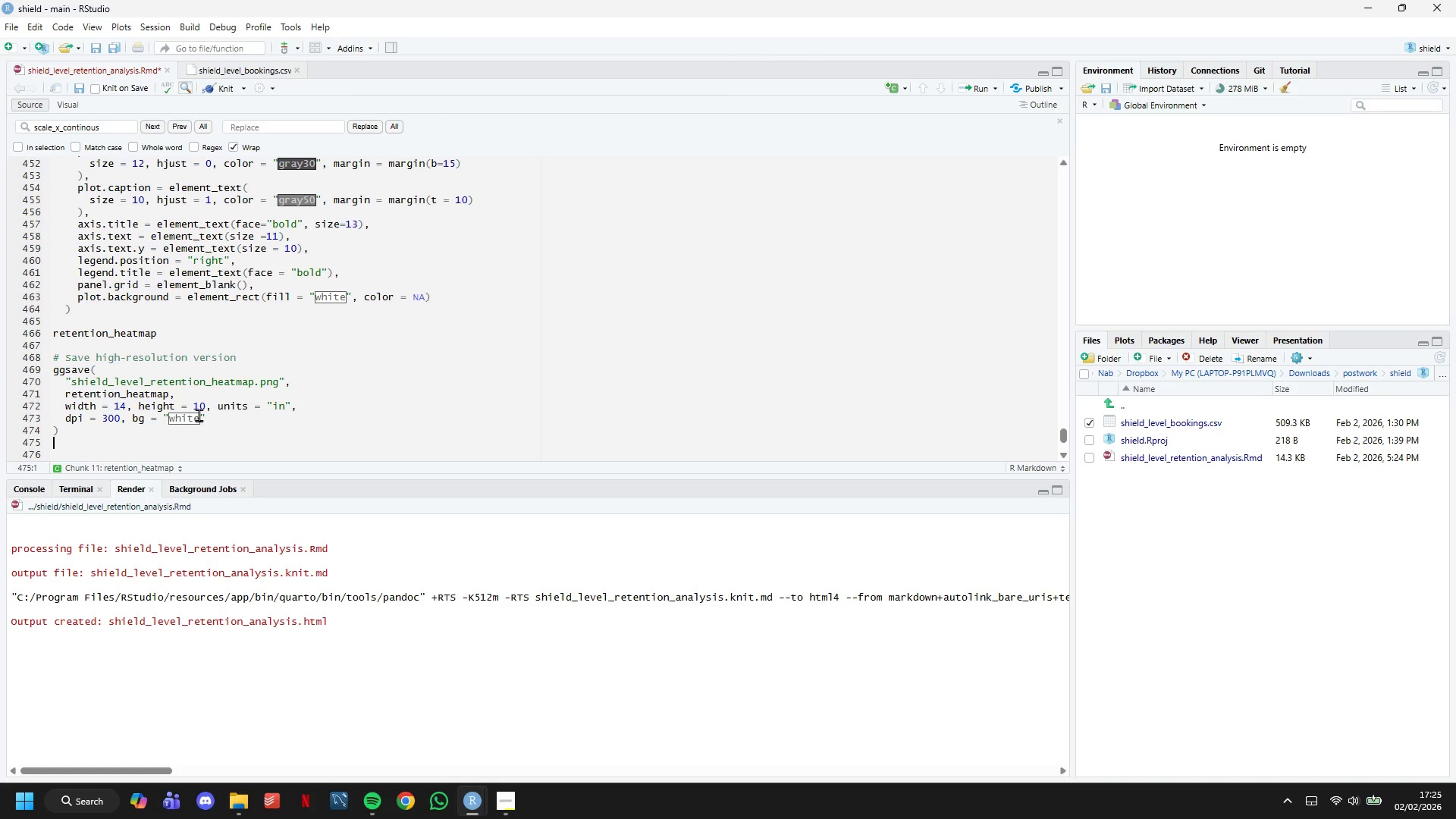 
key(Enter)
 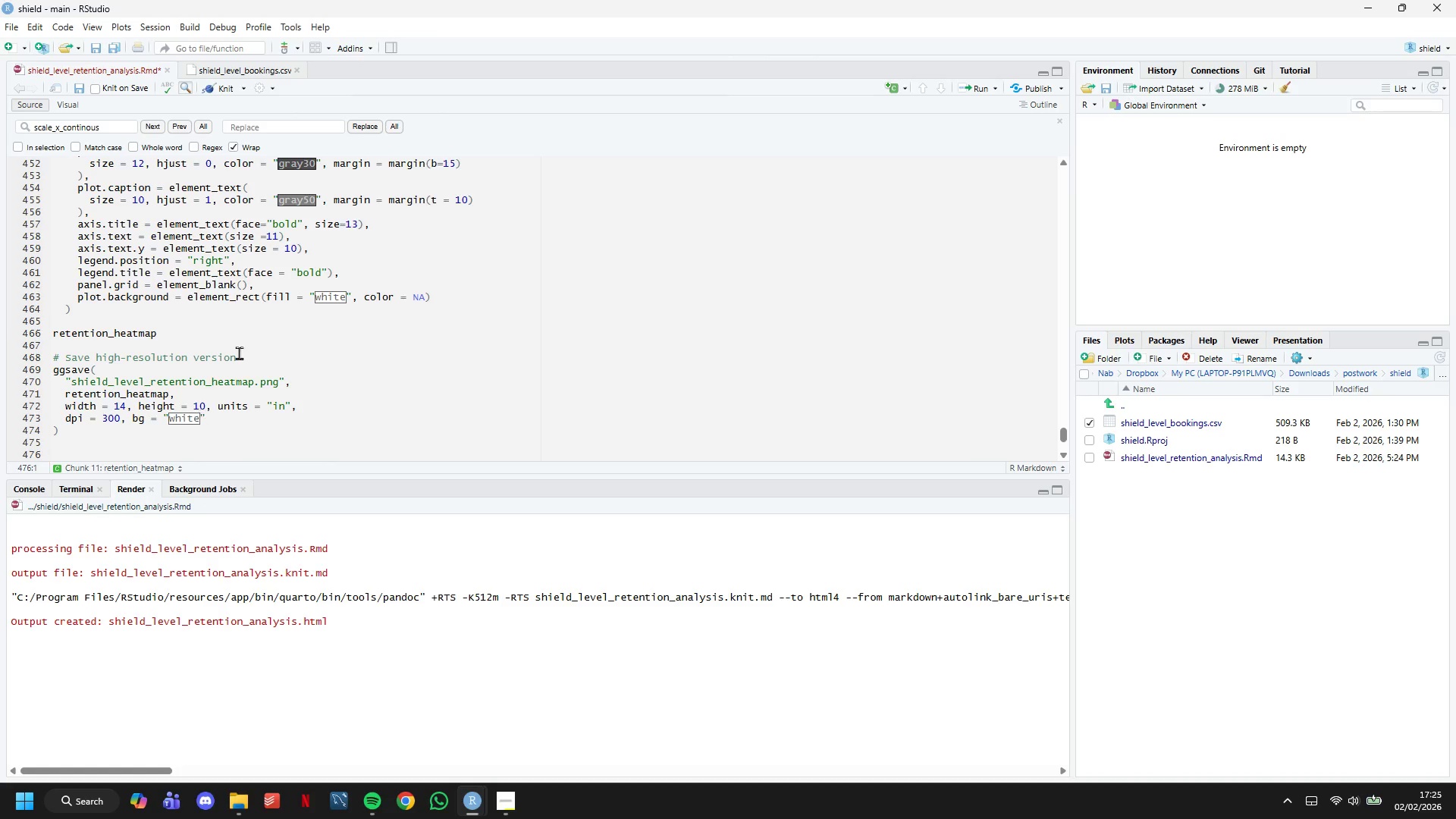 
scroll: coordinate [253, 328], scroll_direction: down, amount: 8.0
 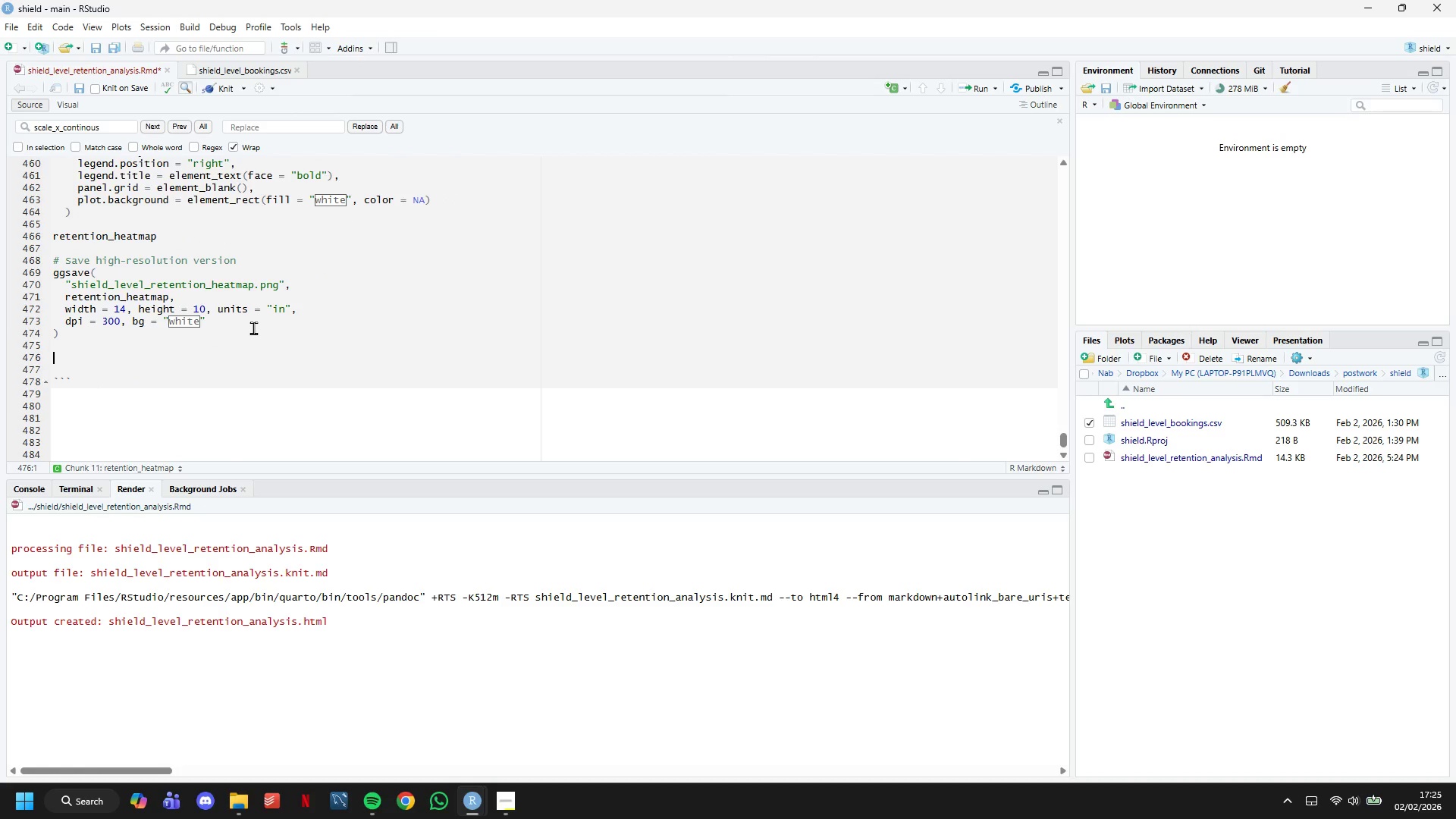 
key(Backspace)
 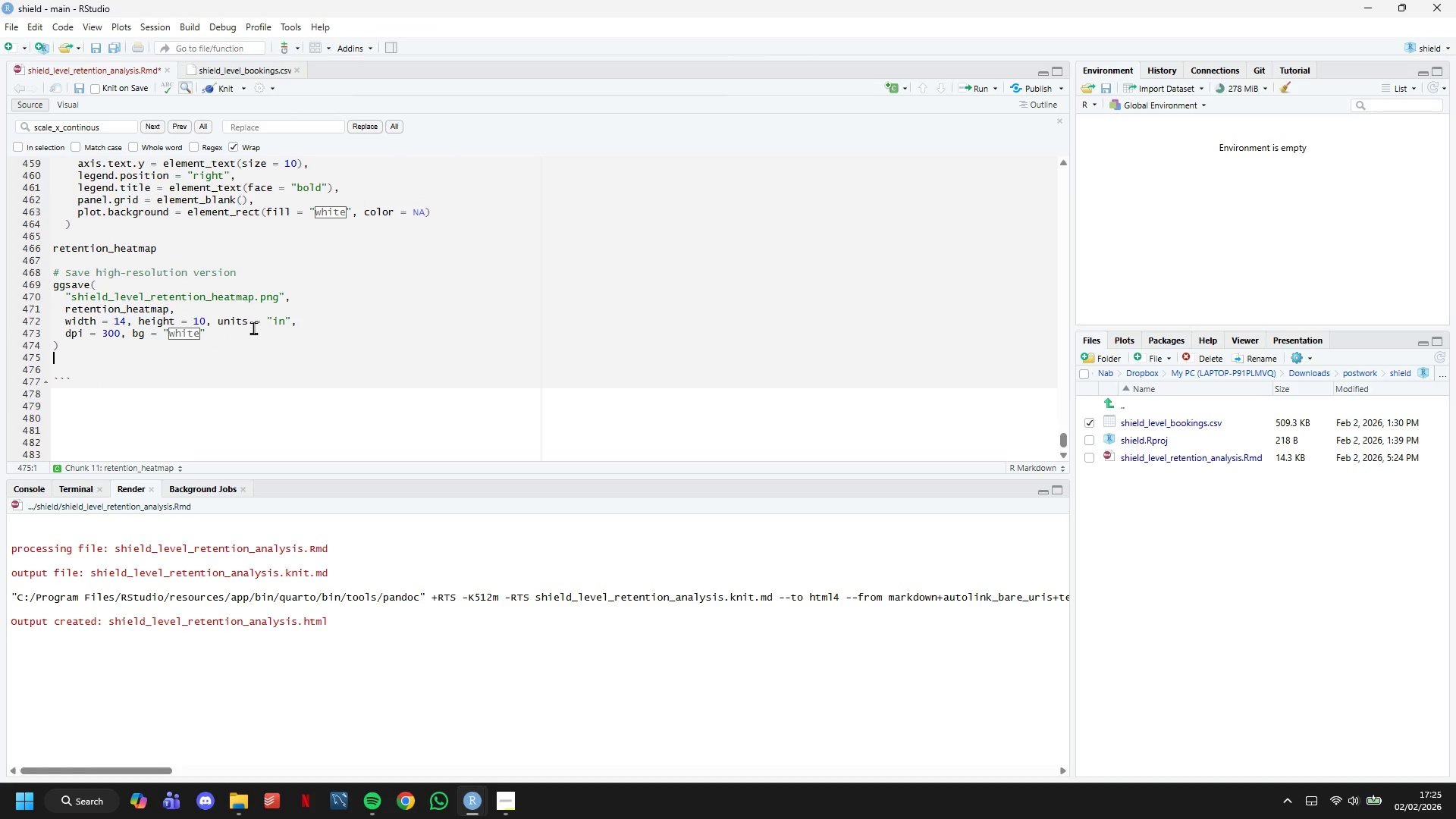 
key(Backspace)
 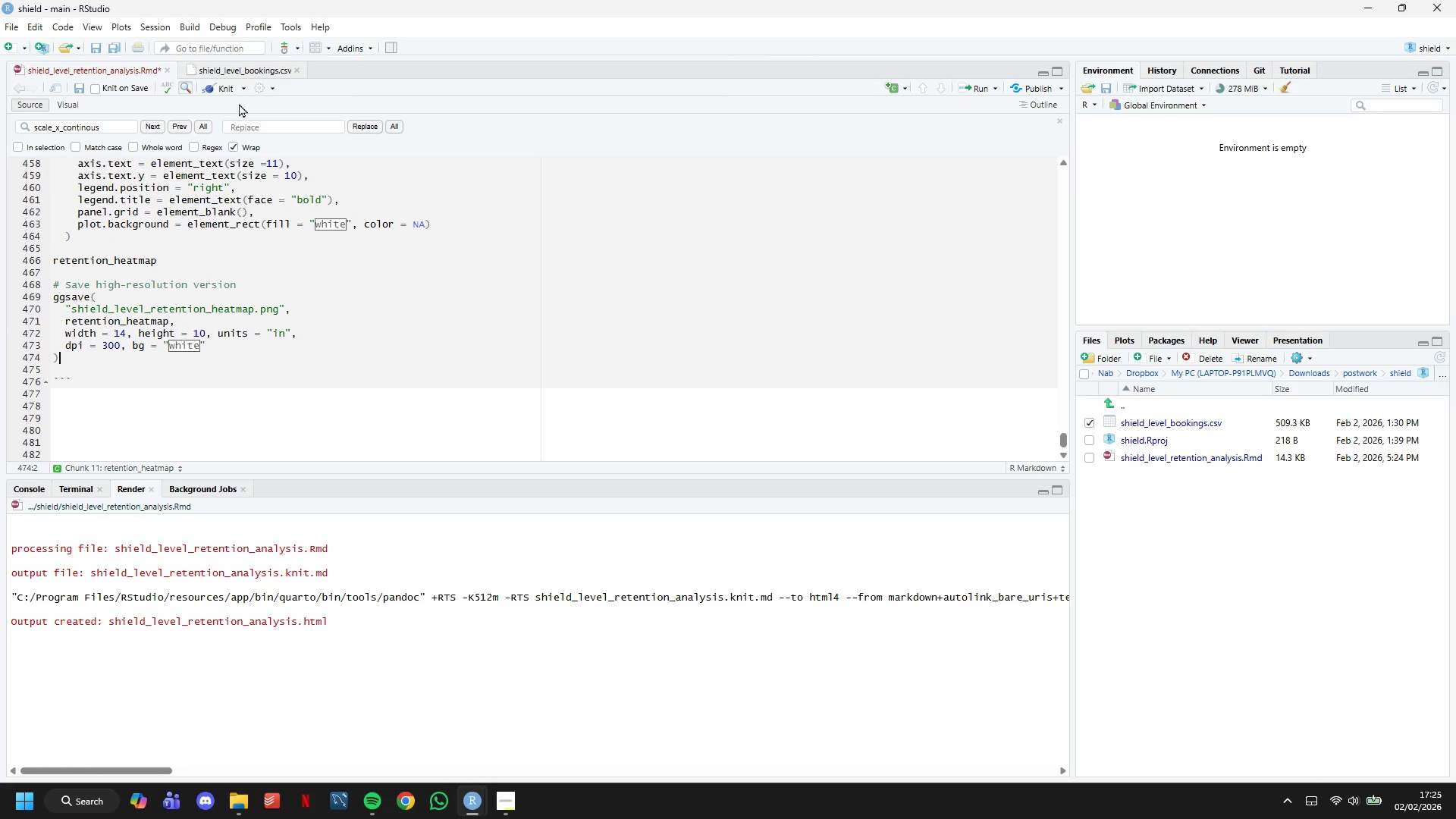 
left_click([229, 87])
 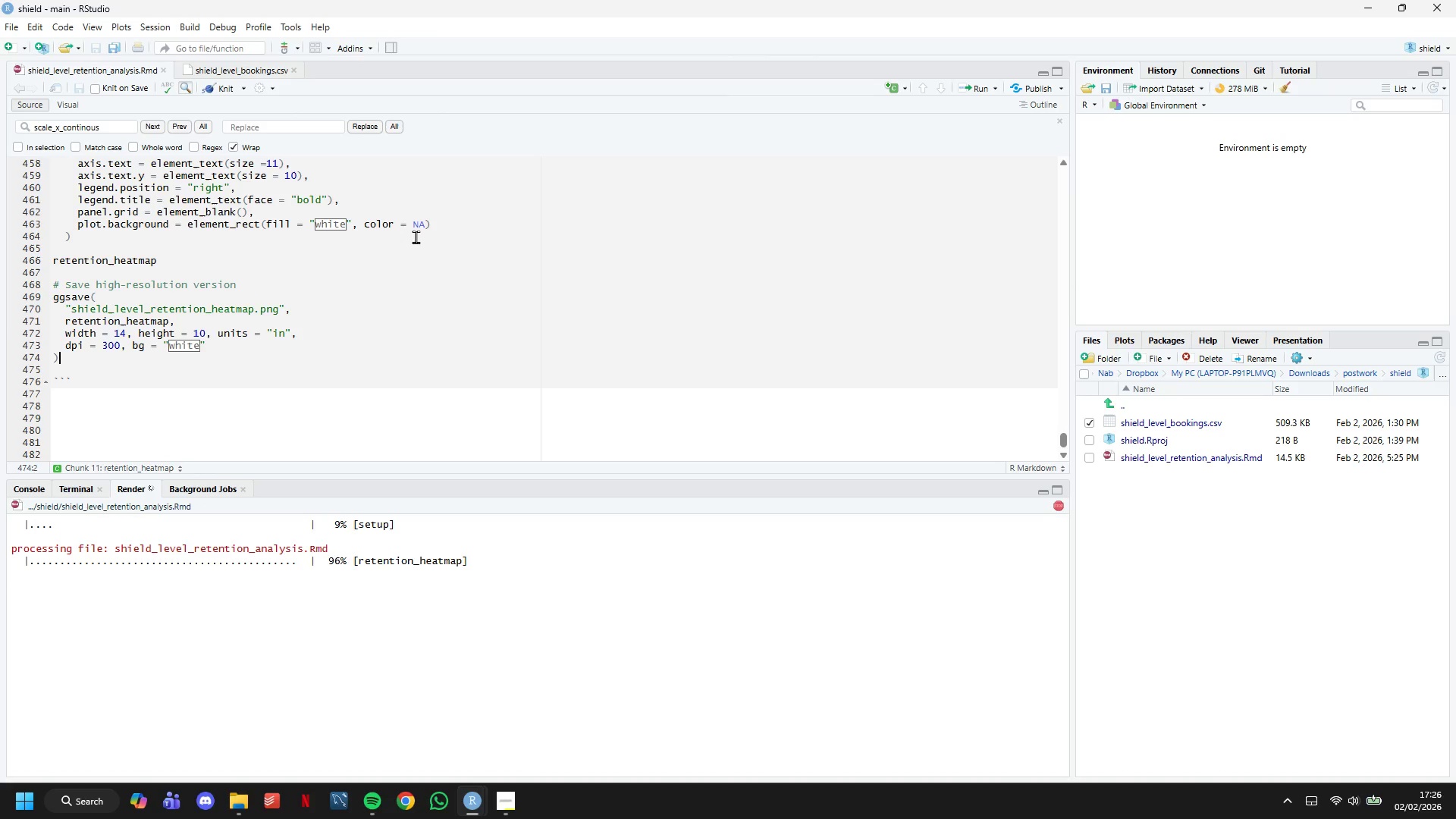 
wait(22.83)
 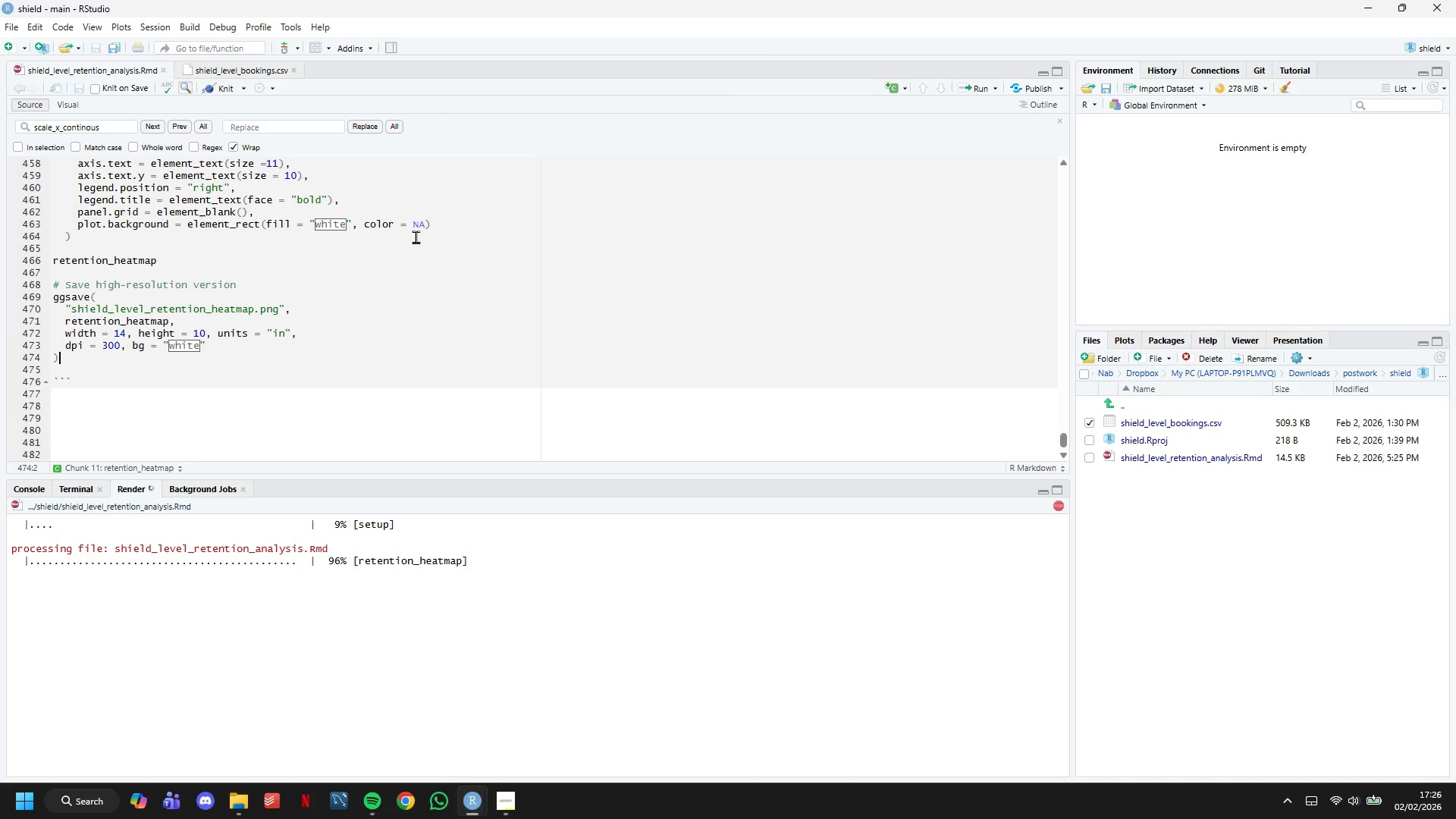 
scroll: coordinate [532, 346], scroll_direction: up, amount: 4.0
 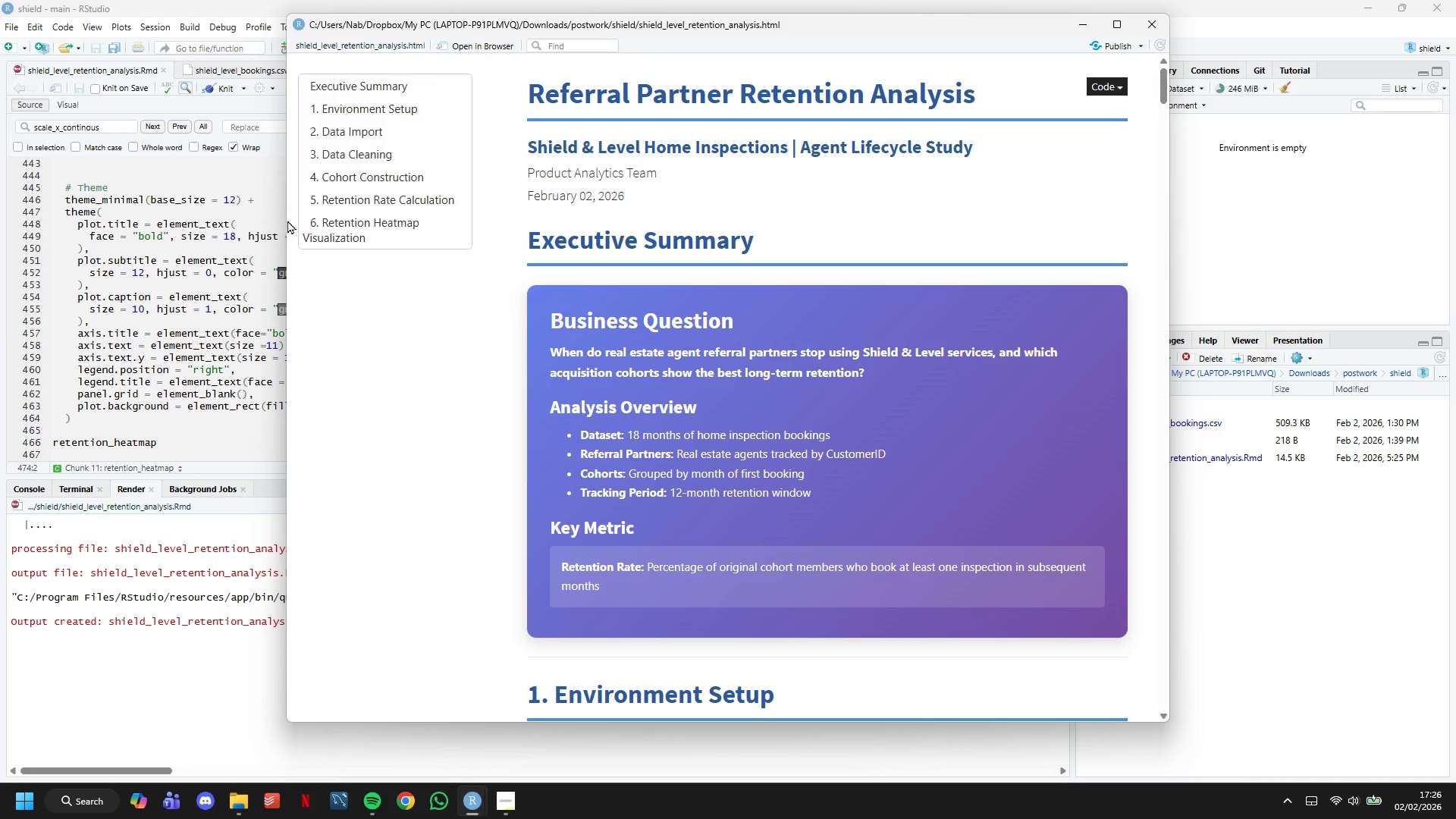 
left_click([344, 224])
 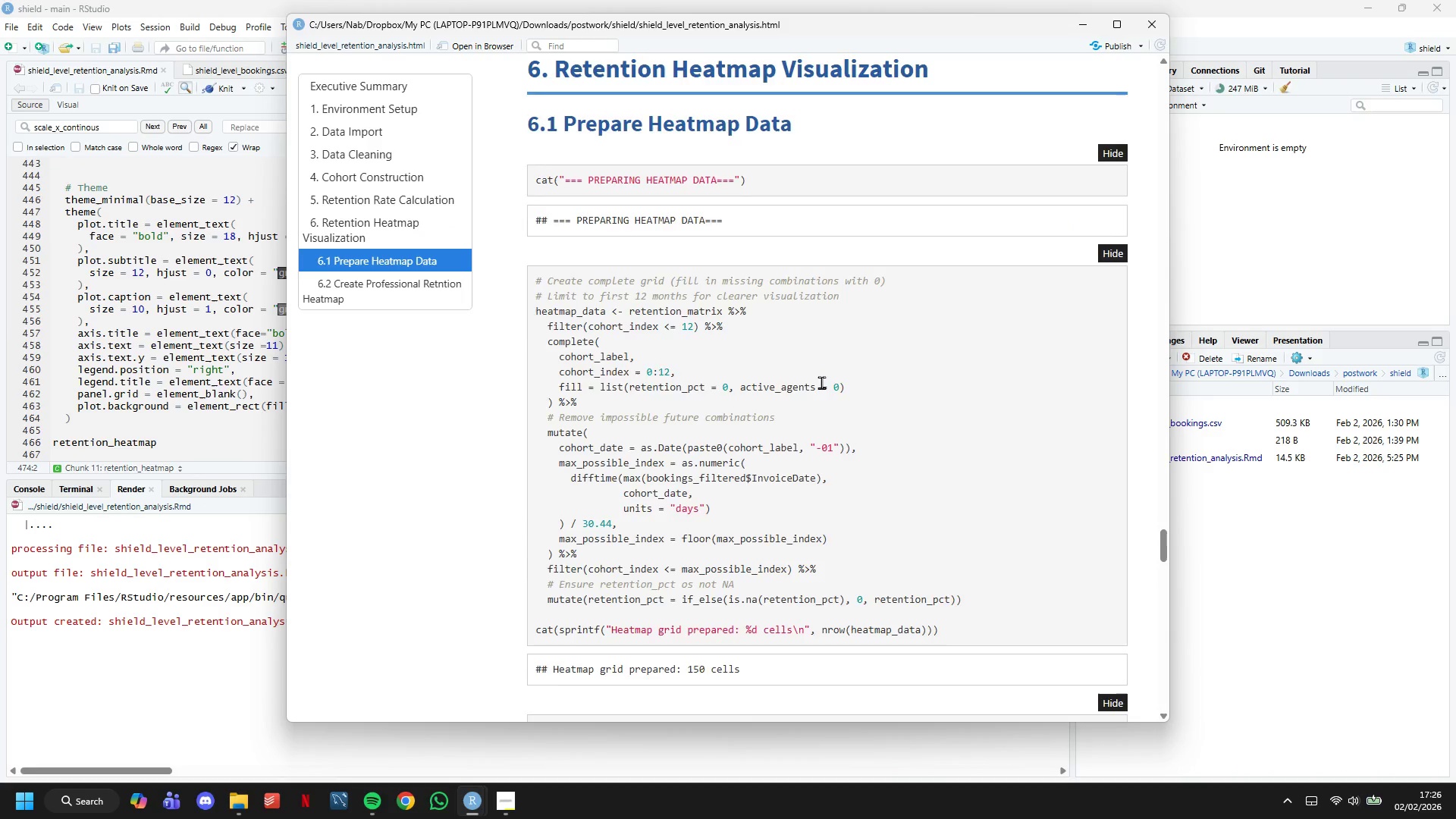 
scroll: coordinate [821, 382], scroll_direction: down, amount: 25.0
 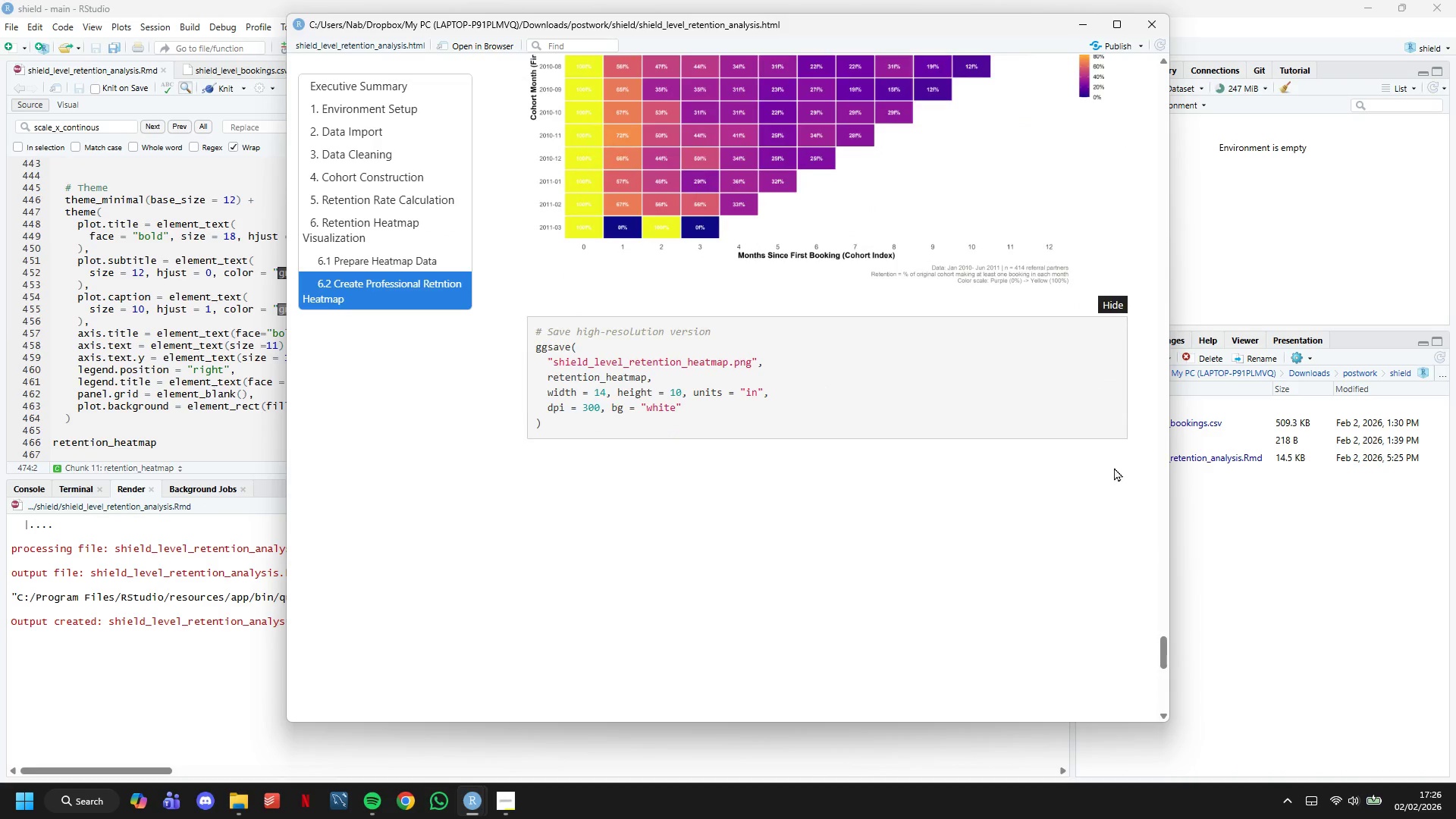 
left_click([1333, 517])
 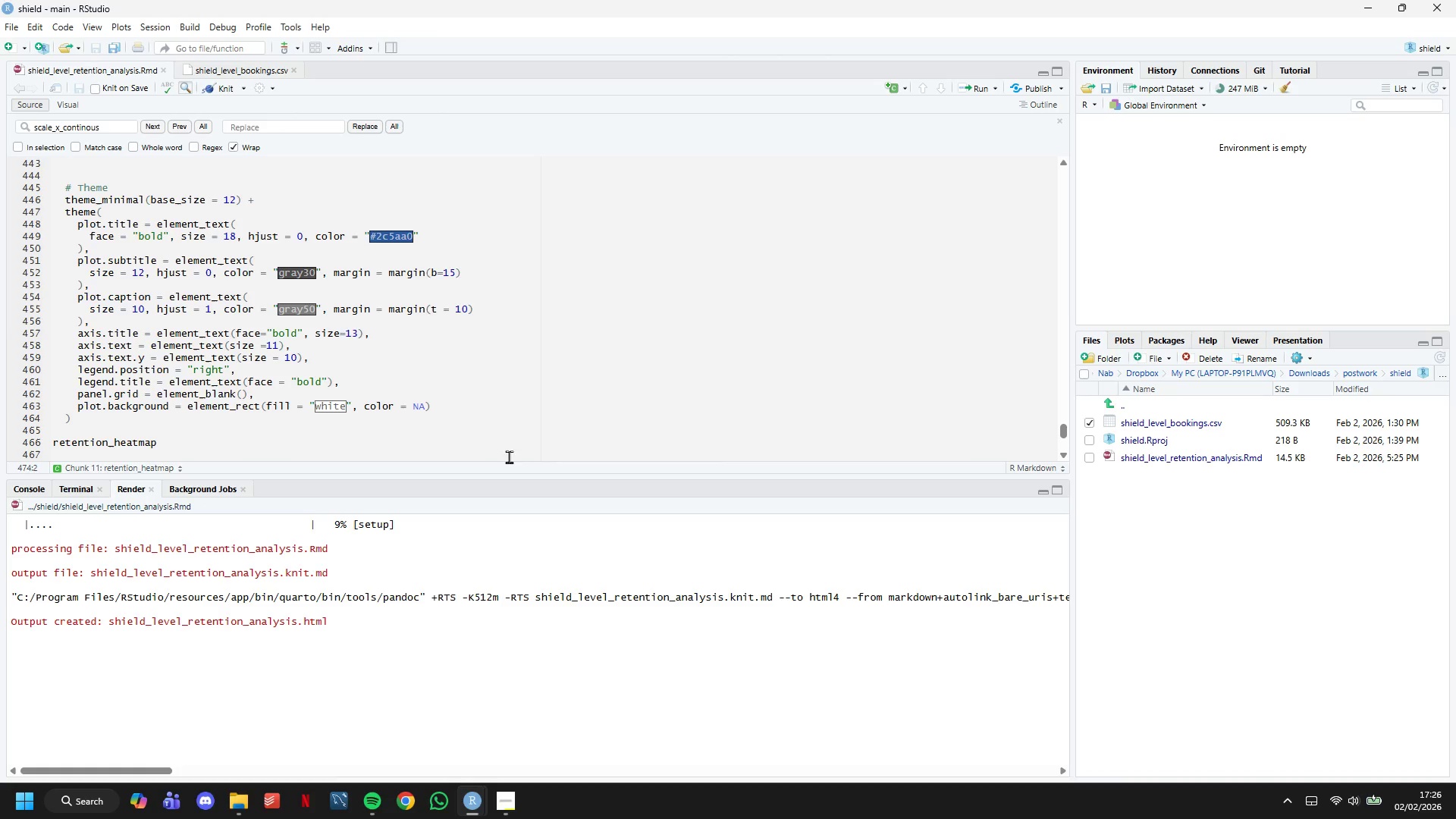 
scroll: coordinate [460, 392], scroll_direction: down, amount: 3.0
 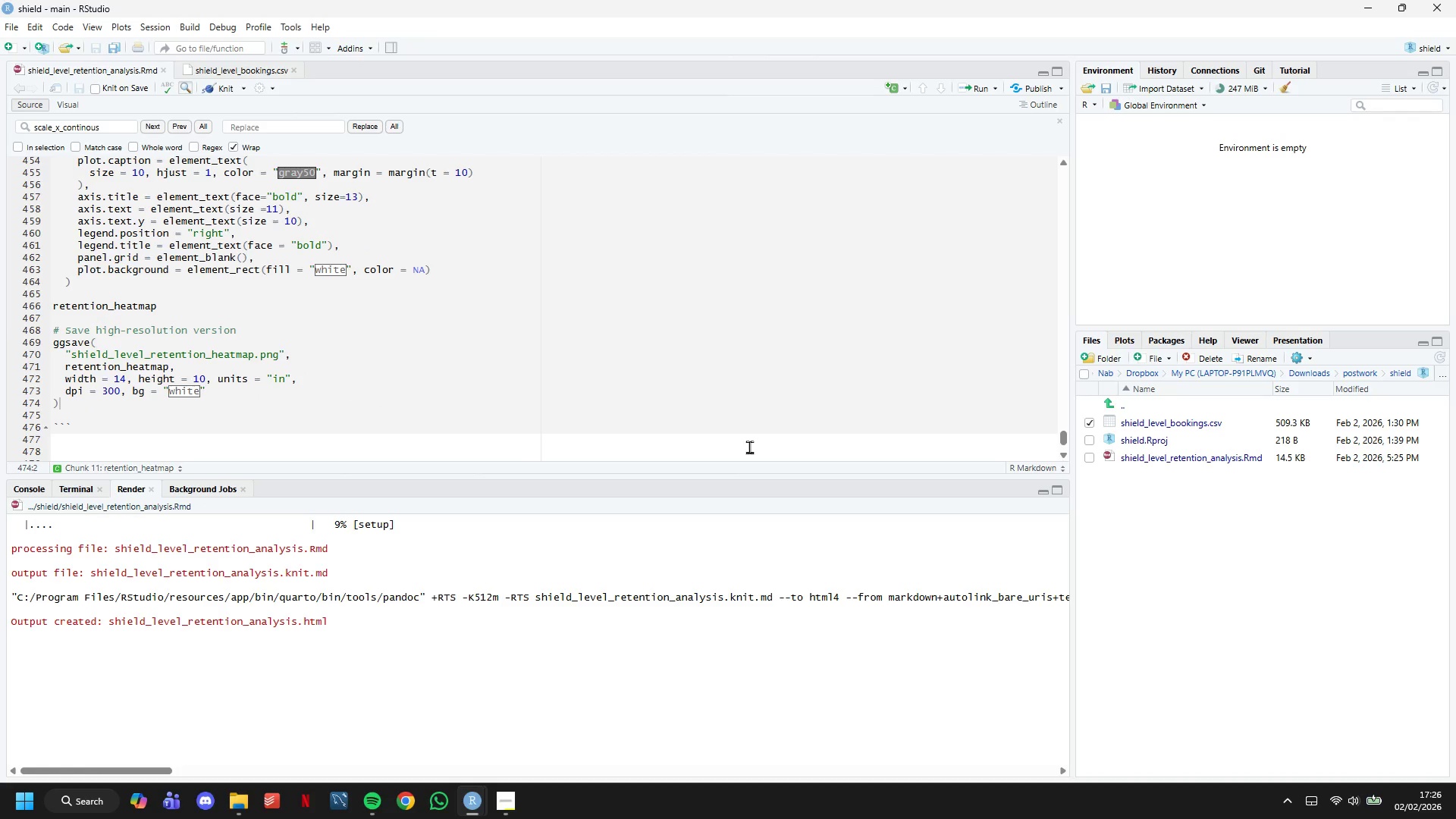 
left_click([516, 793])